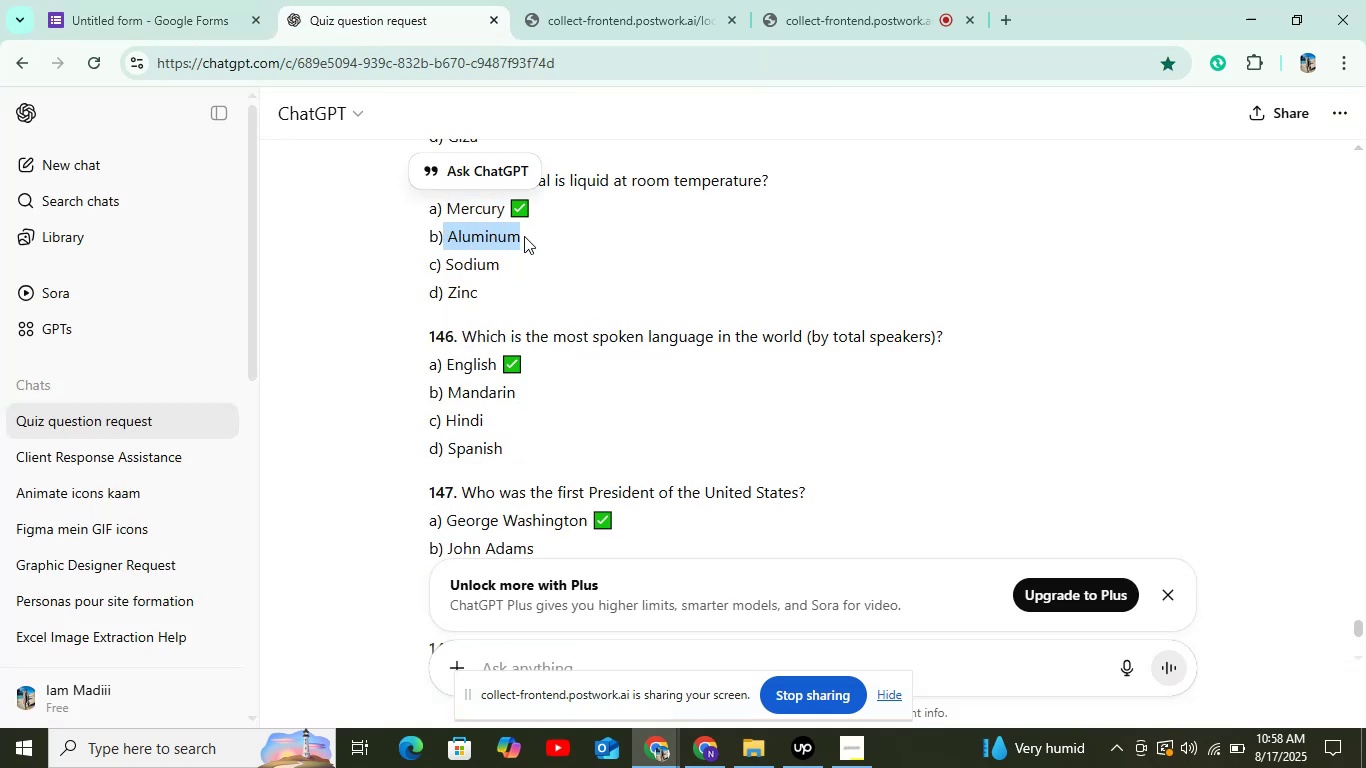 
hold_key(key=ControlLeft, duration=0.8)
 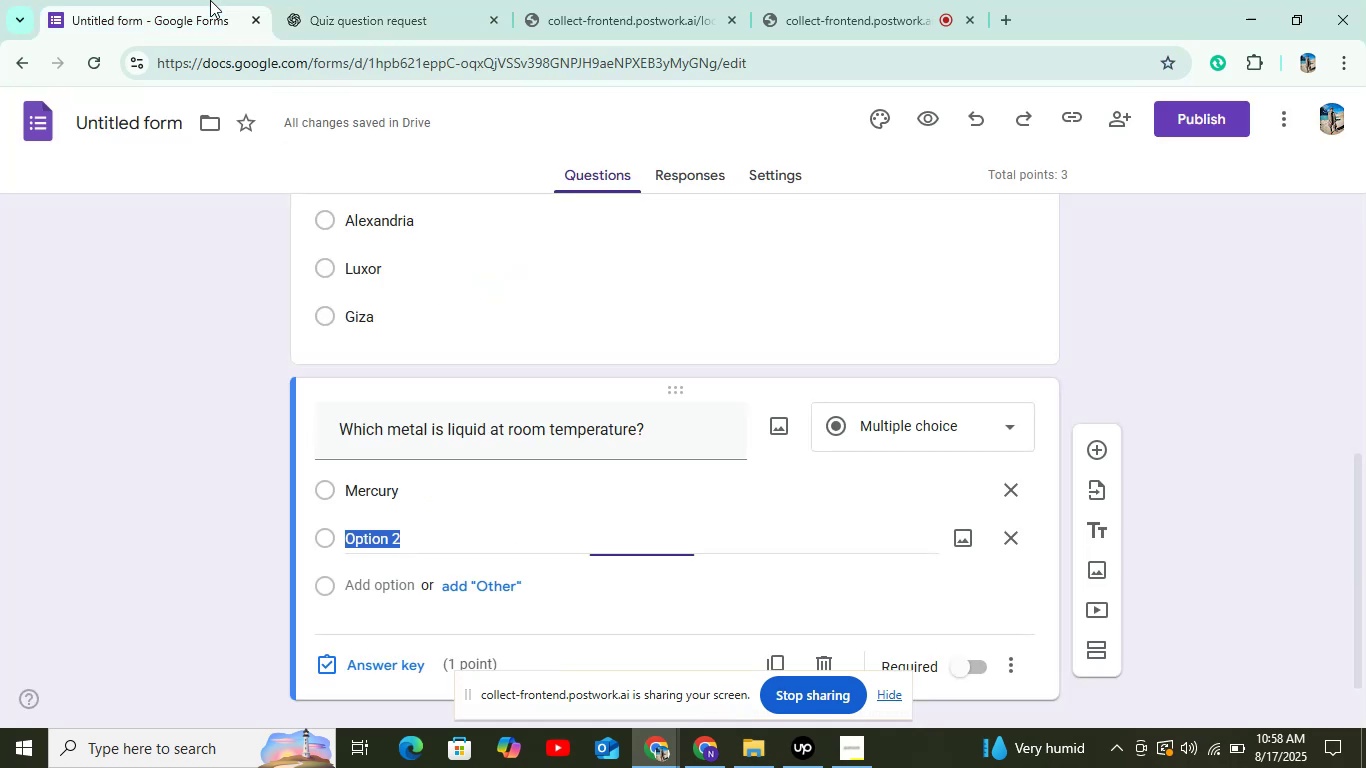 
hold_key(key=C, duration=0.4)
 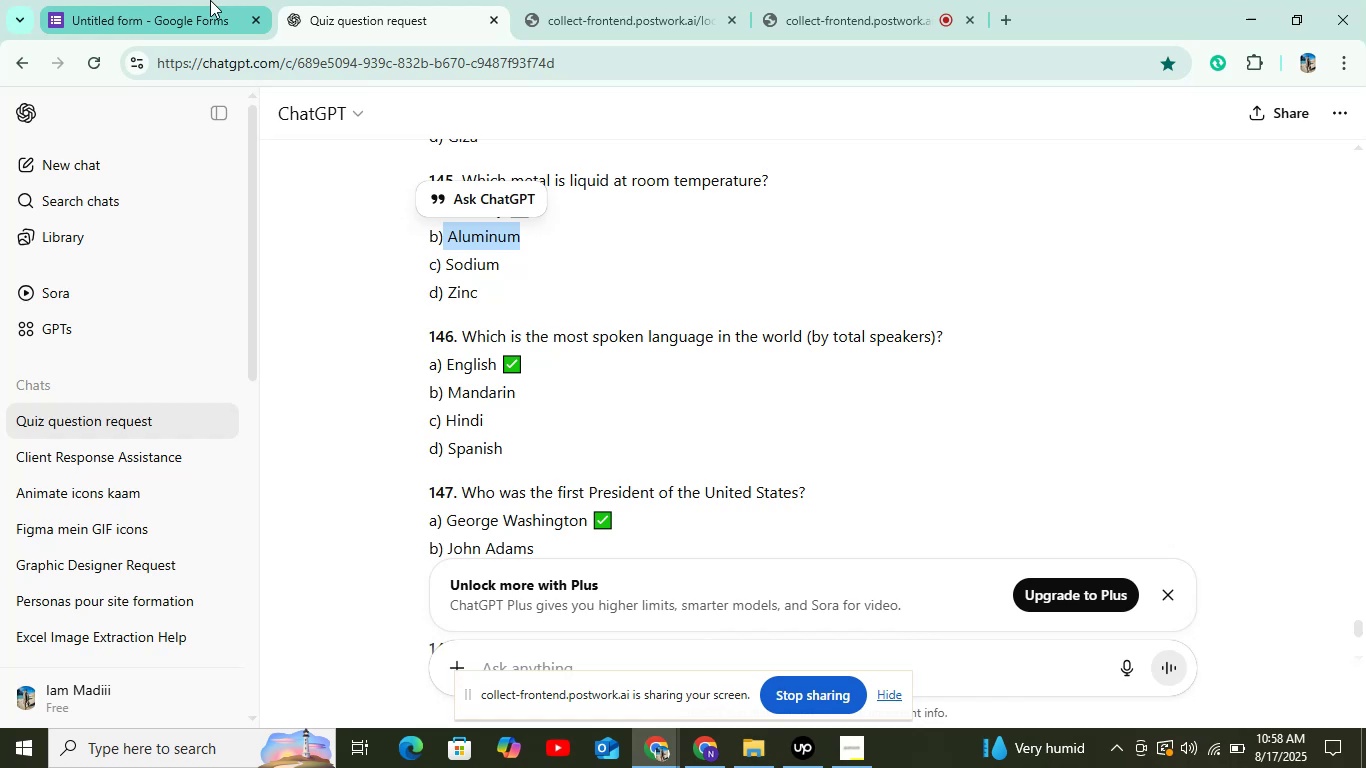 
left_click([210, 0])
 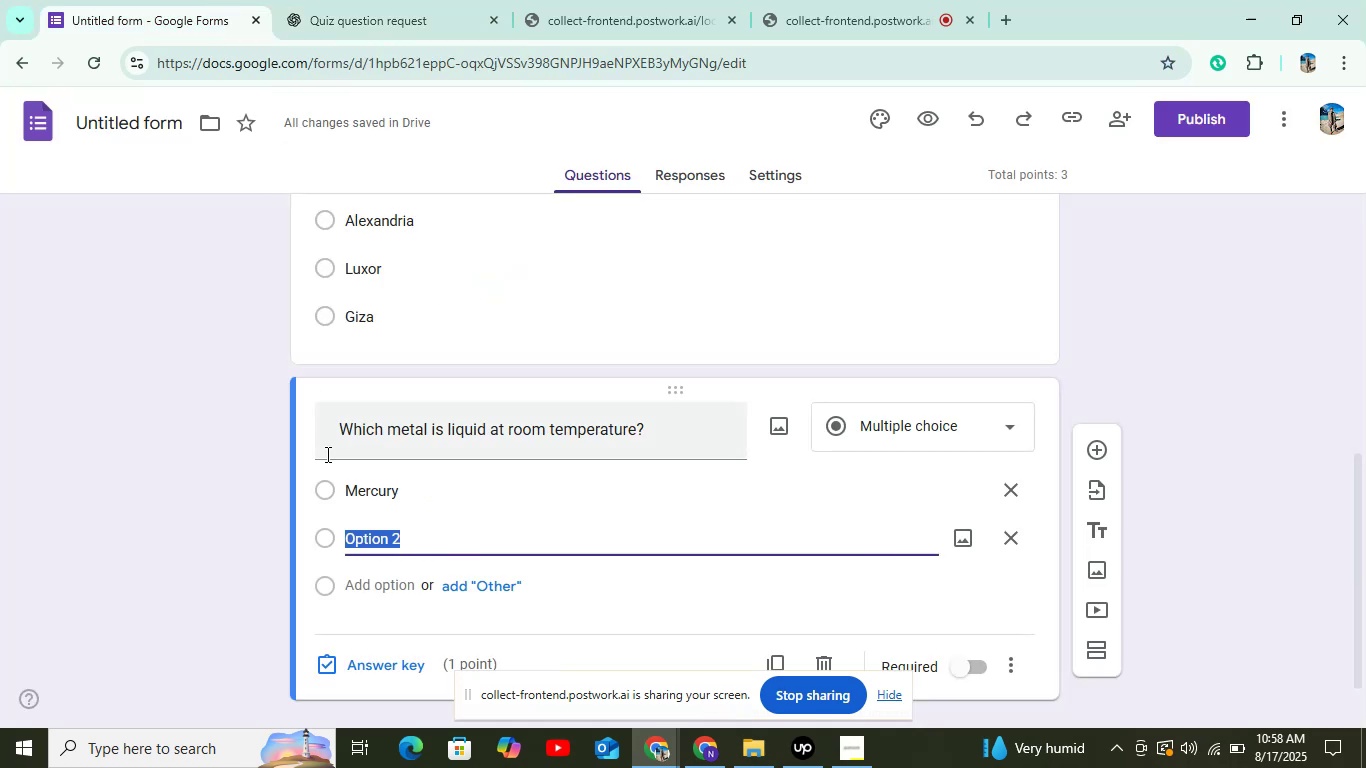 
key(Control+V)
 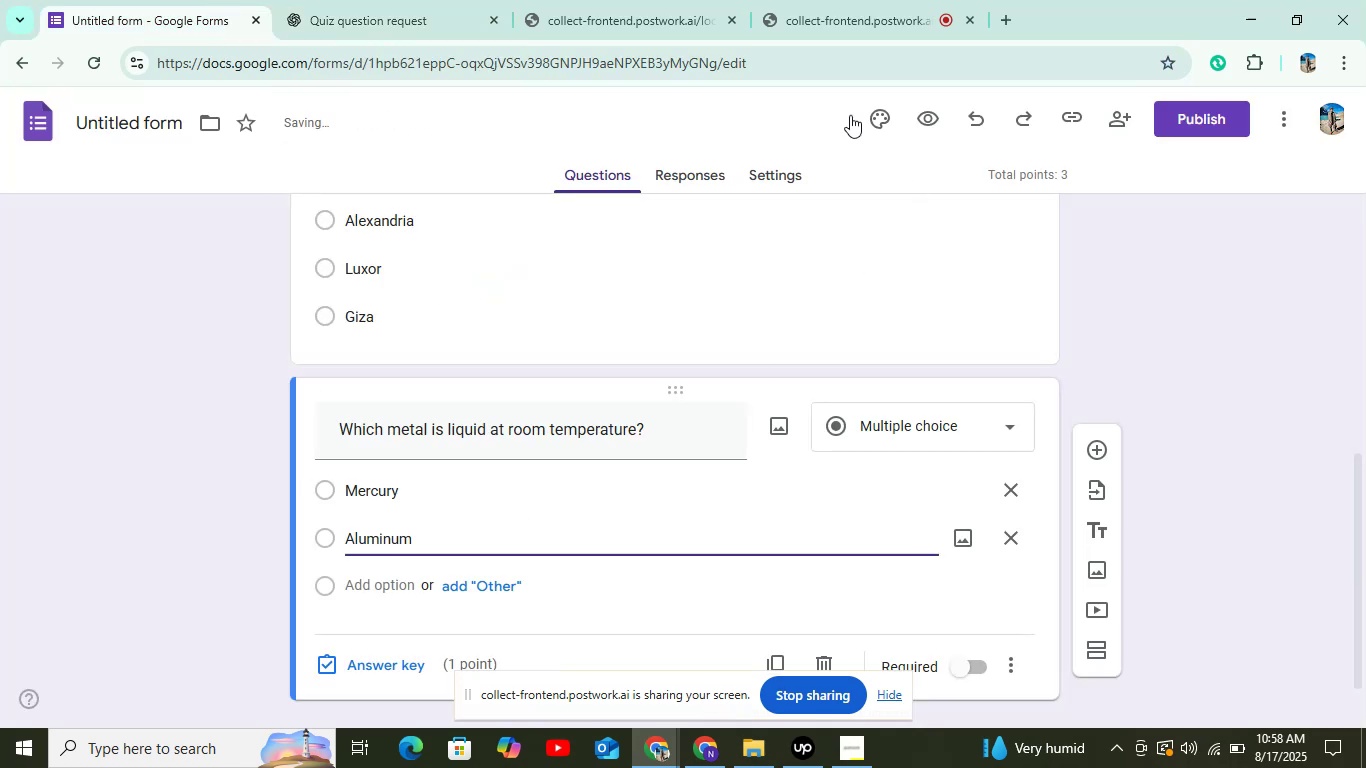 
left_click([827, 37])
 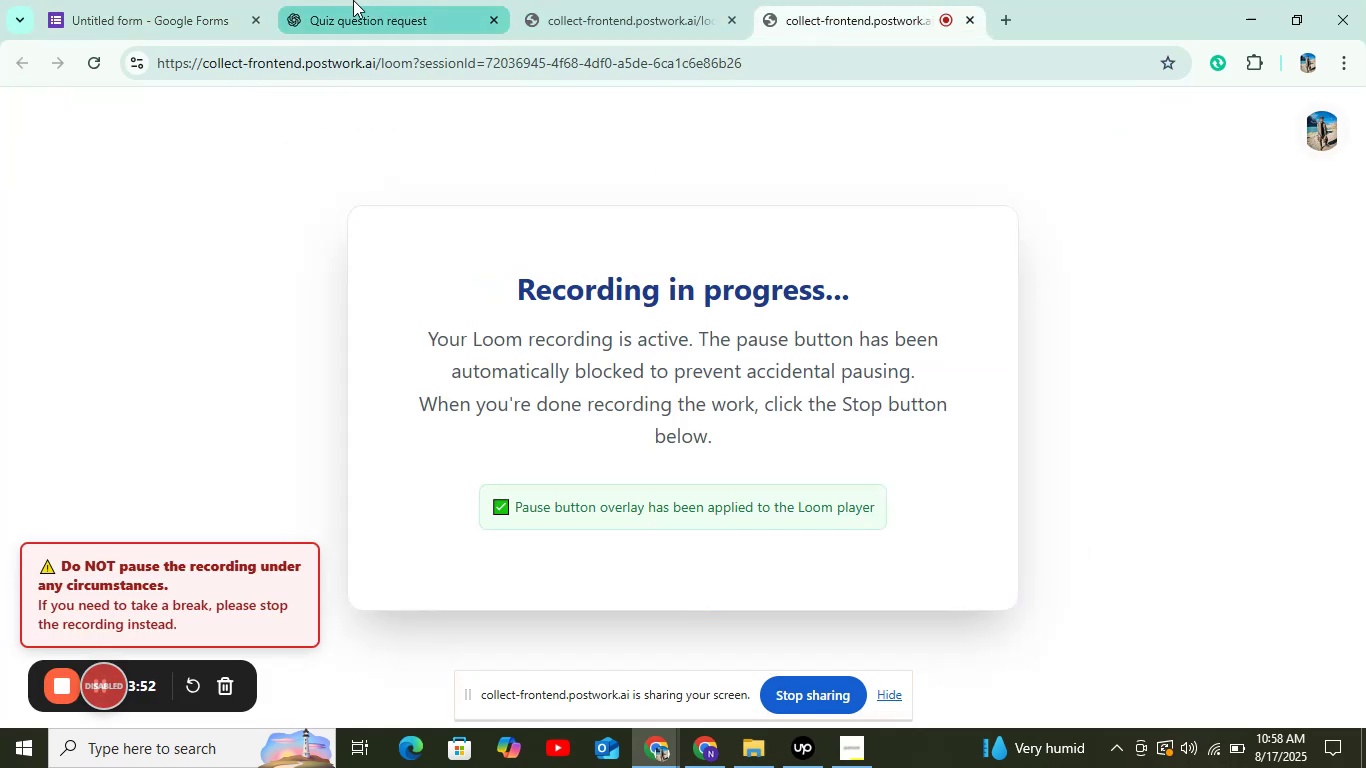 
left_click([74, 0])
 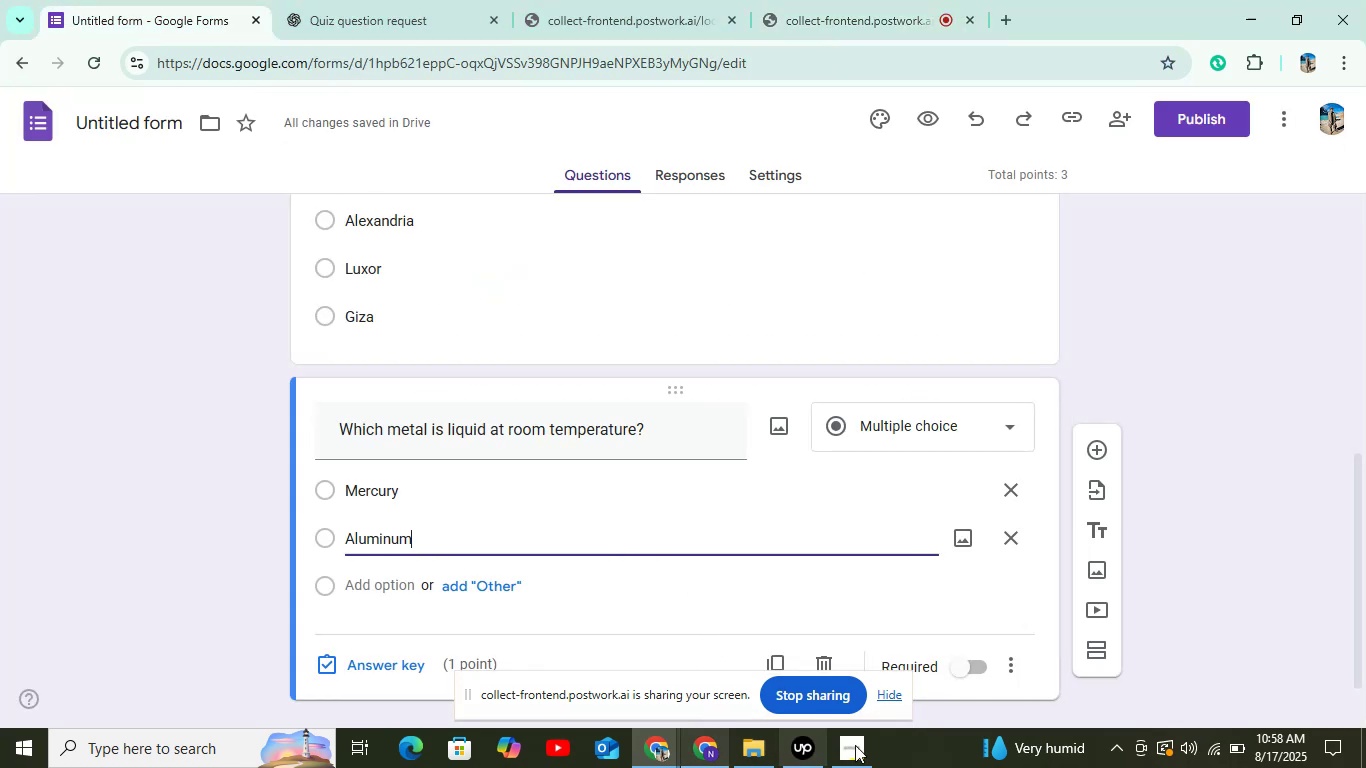 
left_click([862, 745])
 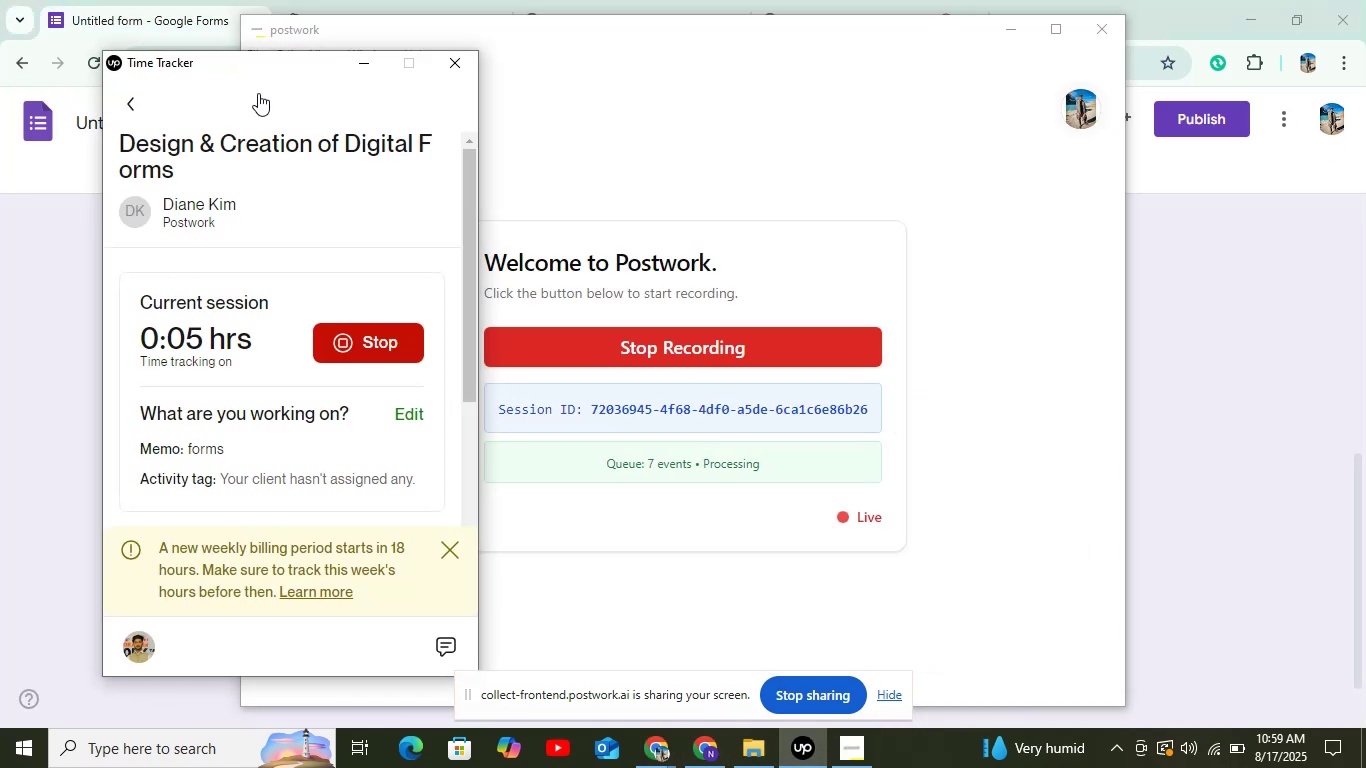 
double_click([360, 58])
 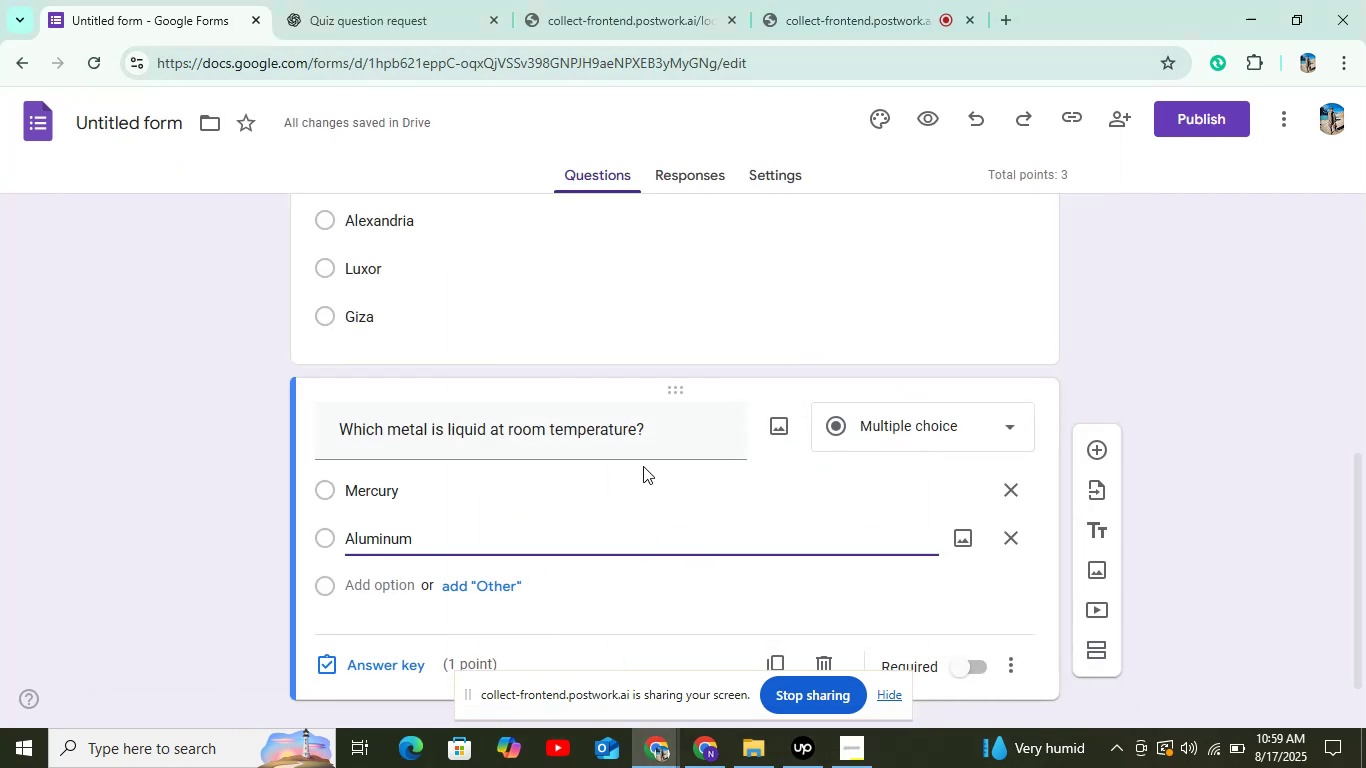 
left_click([306, 0])
 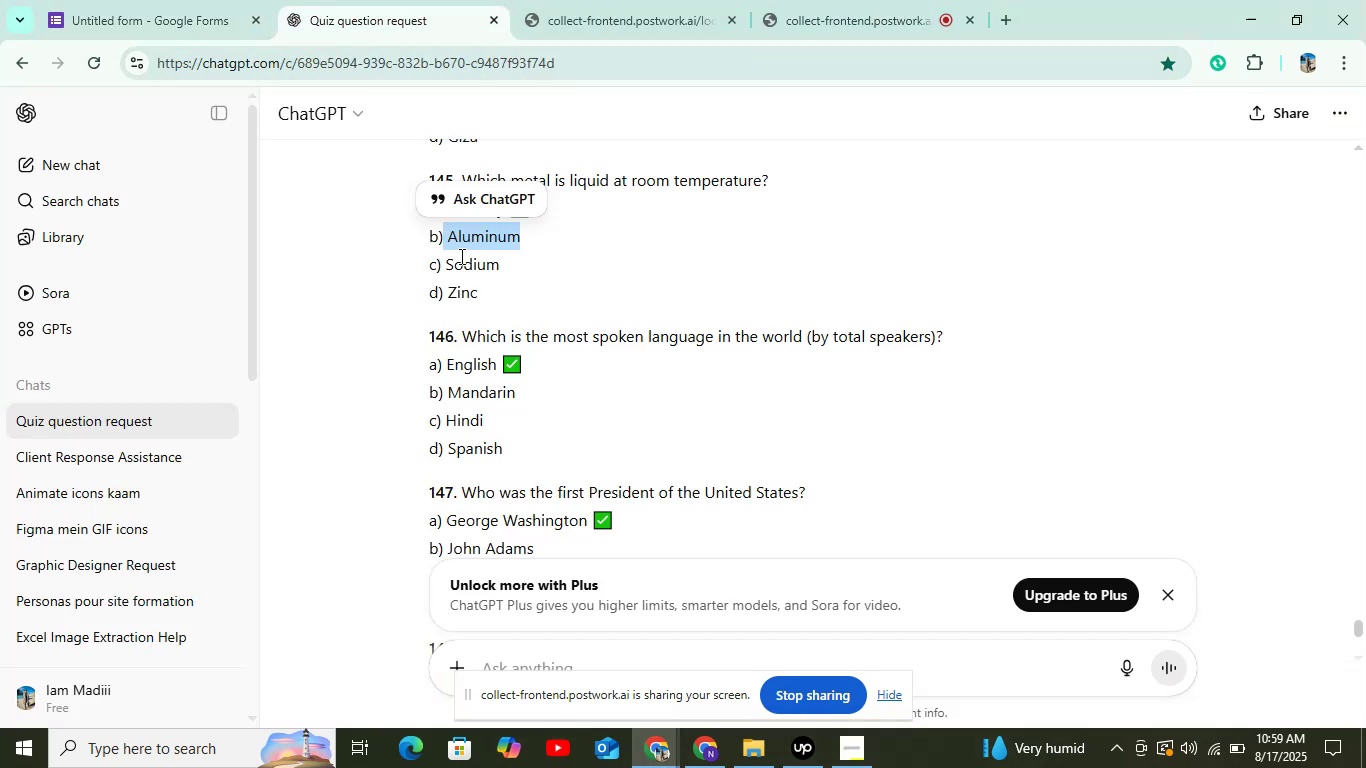 
left_click_drag(start_coordinate=[451, 267], to_coordinate=[489, 267])
 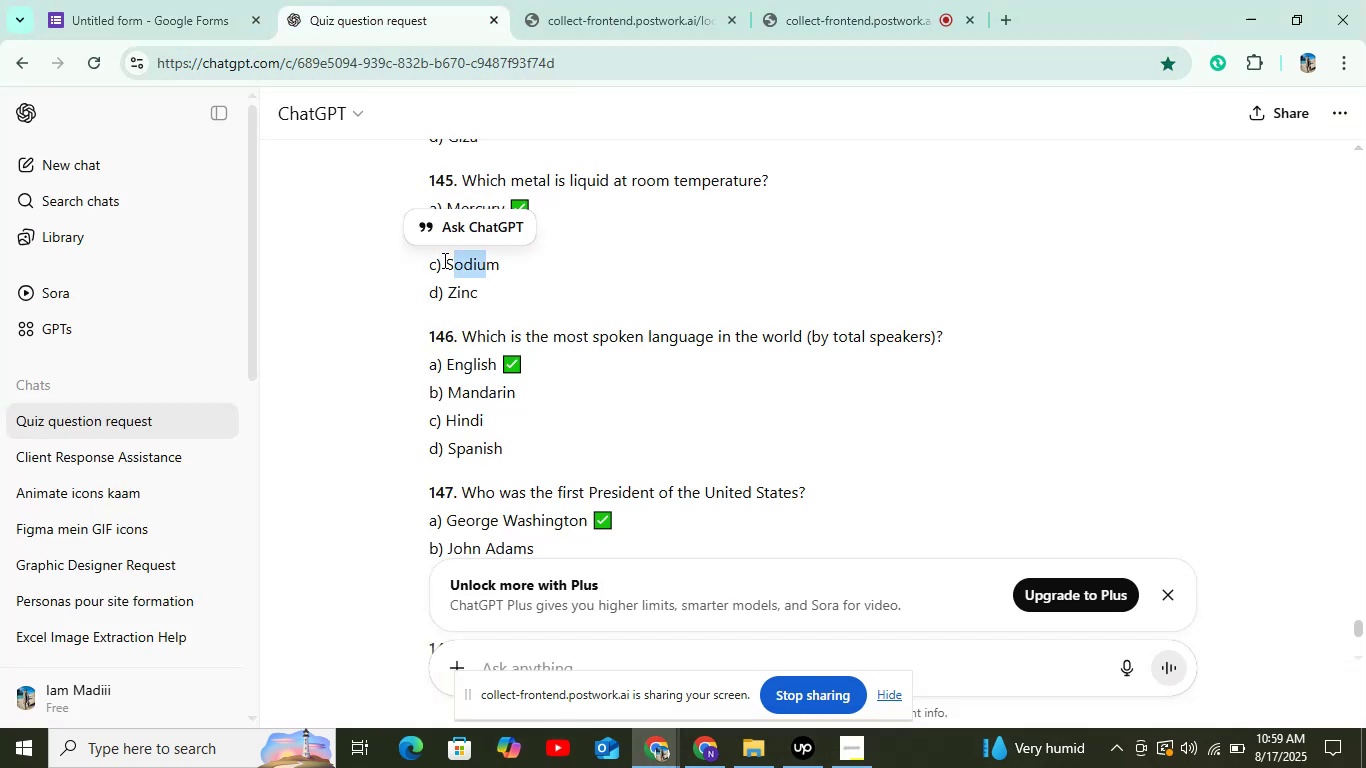 
left_click_drag(start_coordinate=[445, 260], to_coordinate=[529, 260])
 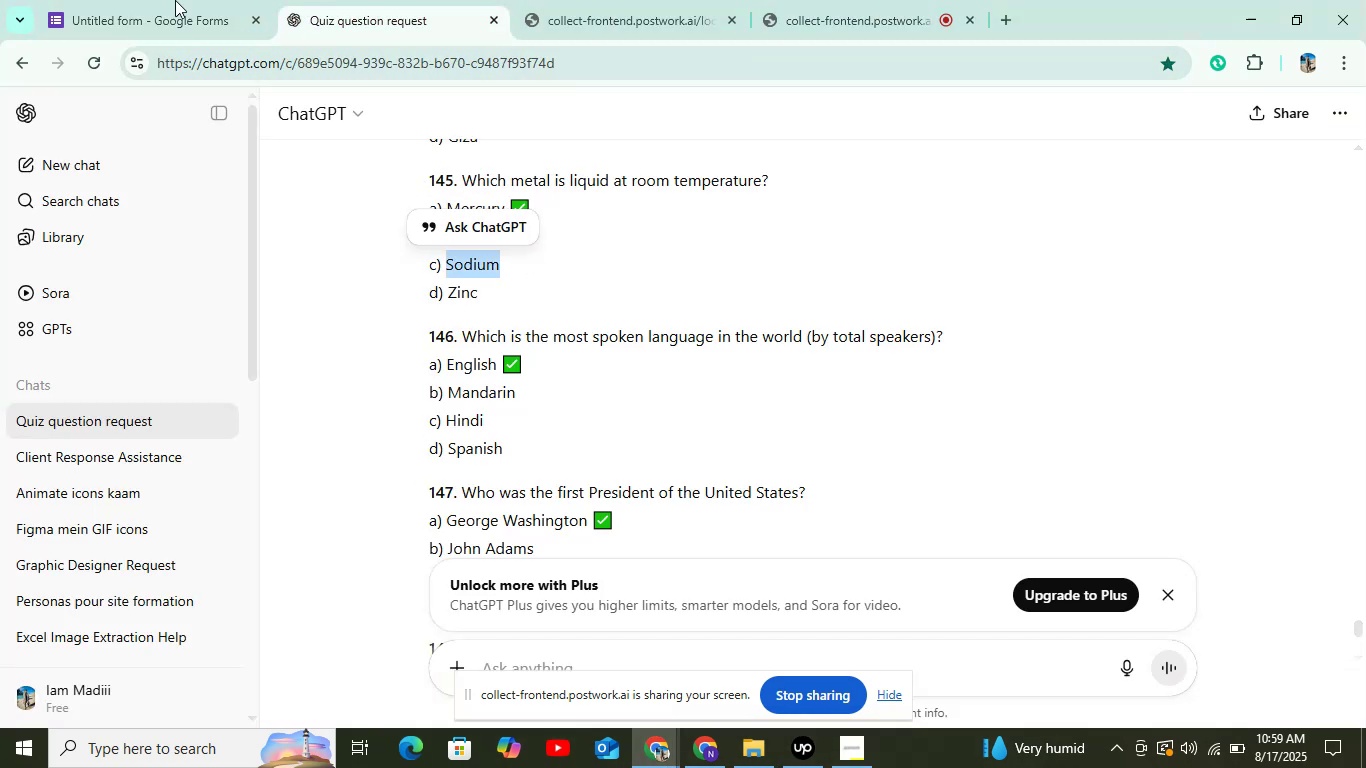 
key(Control+C)
 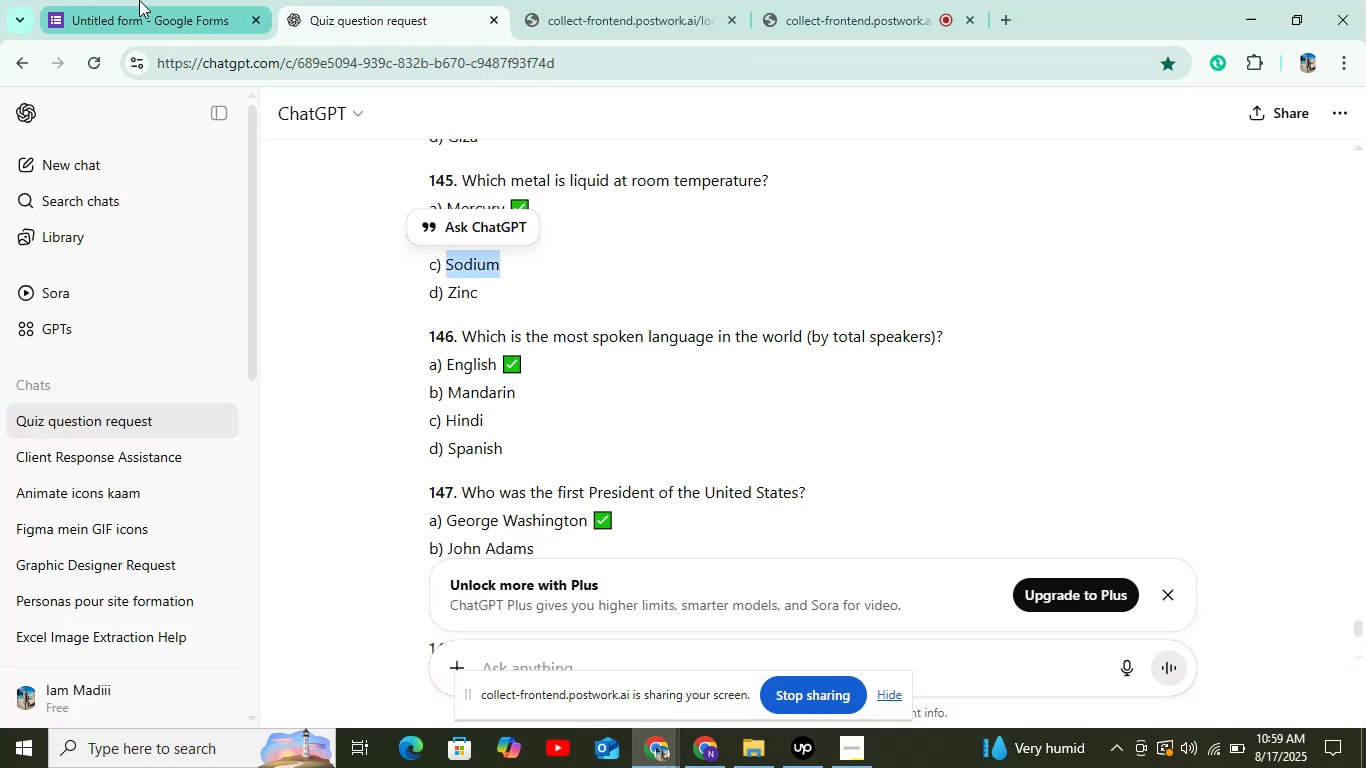 
left_click([139, 0])
 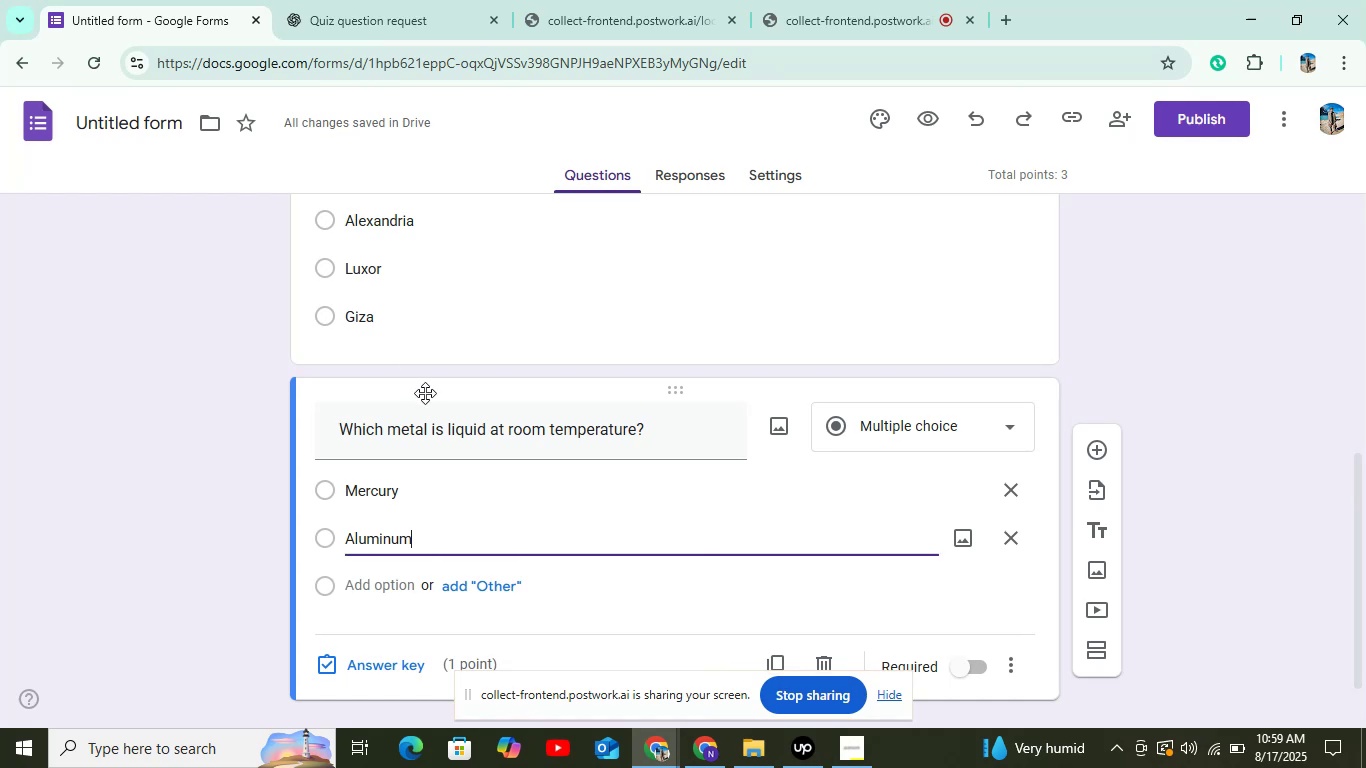 
key(Control+ControlLeft)
 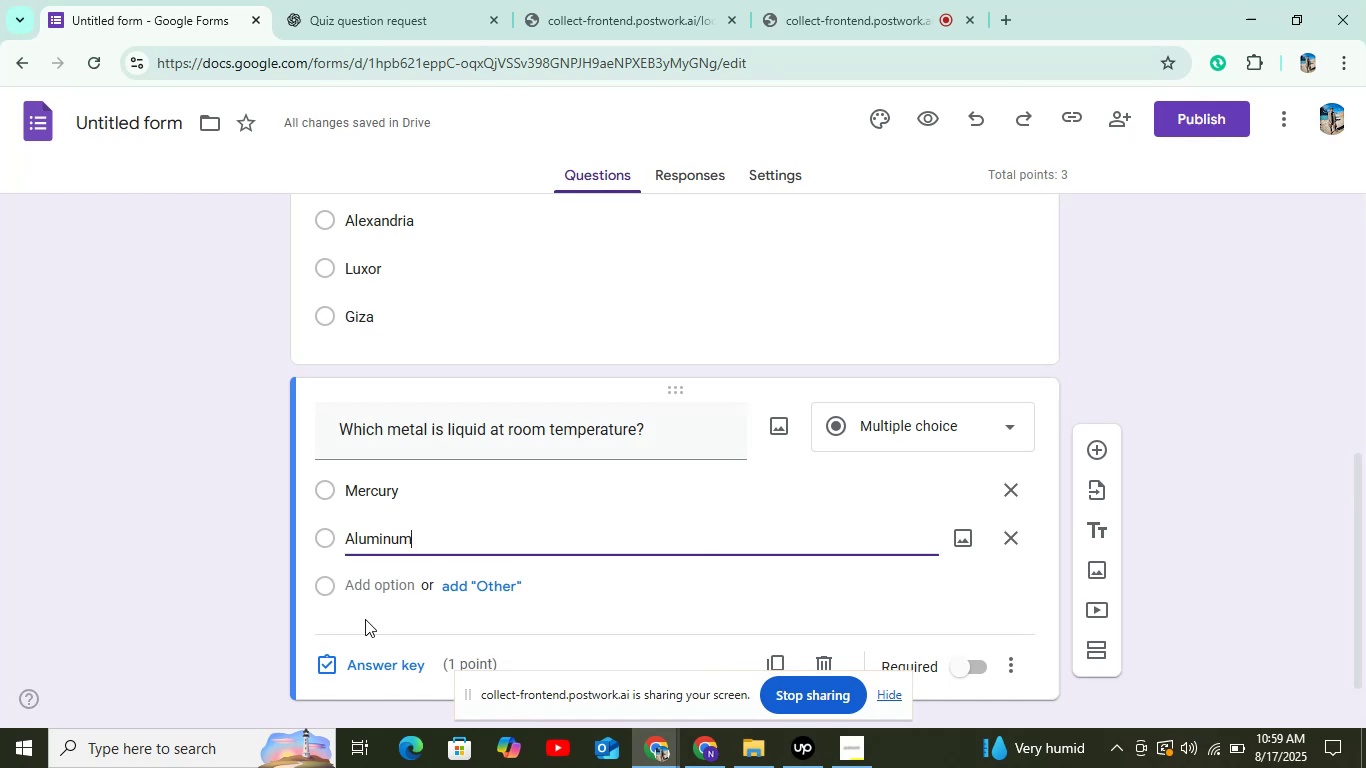 
left_click([377, 588])
 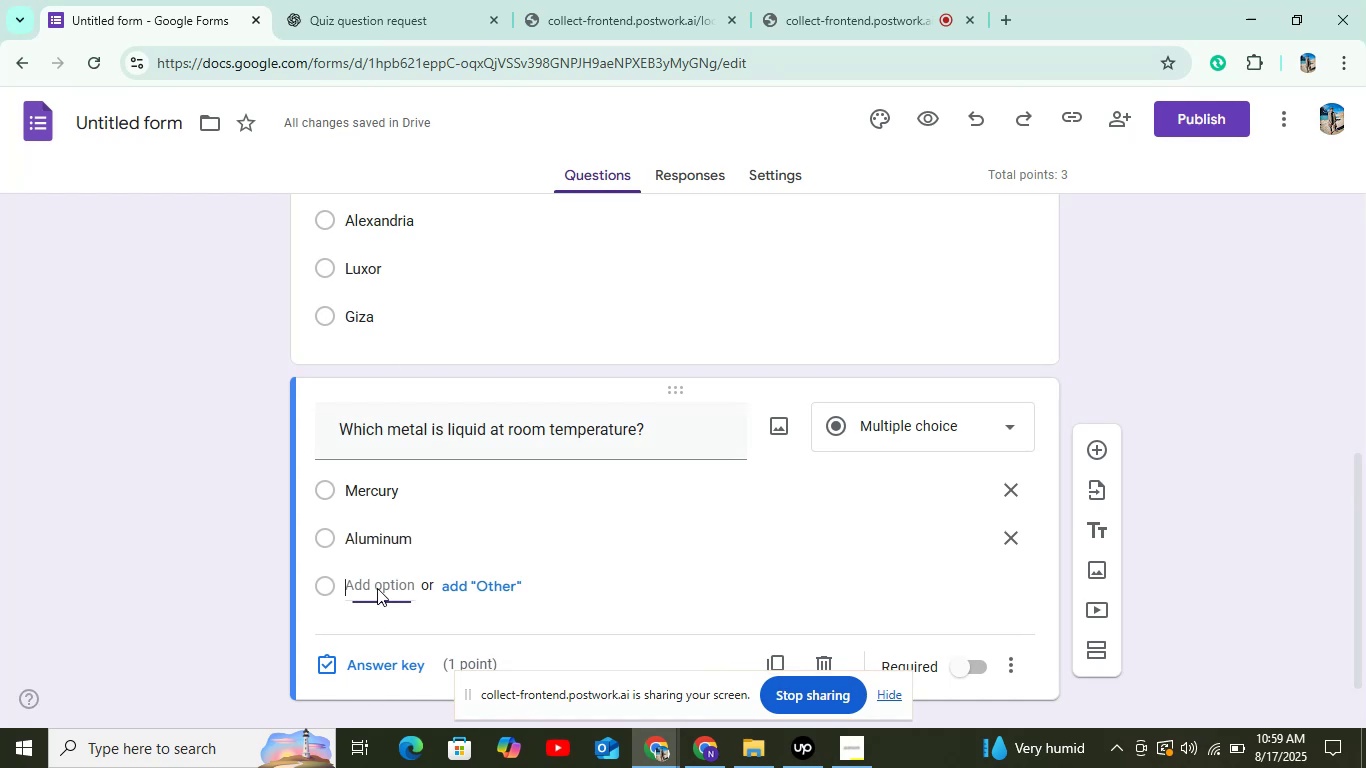 
key(Control+V)
 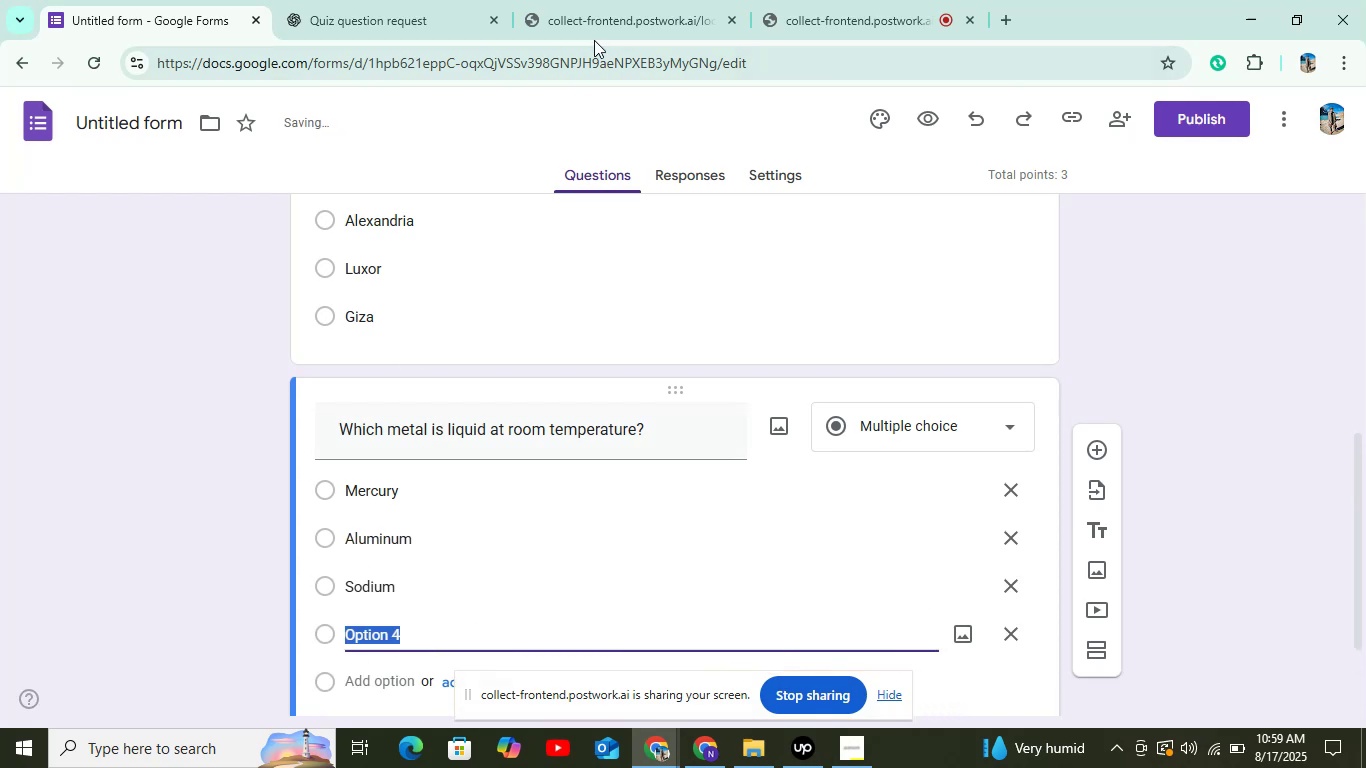 
left_click([358, 0])
 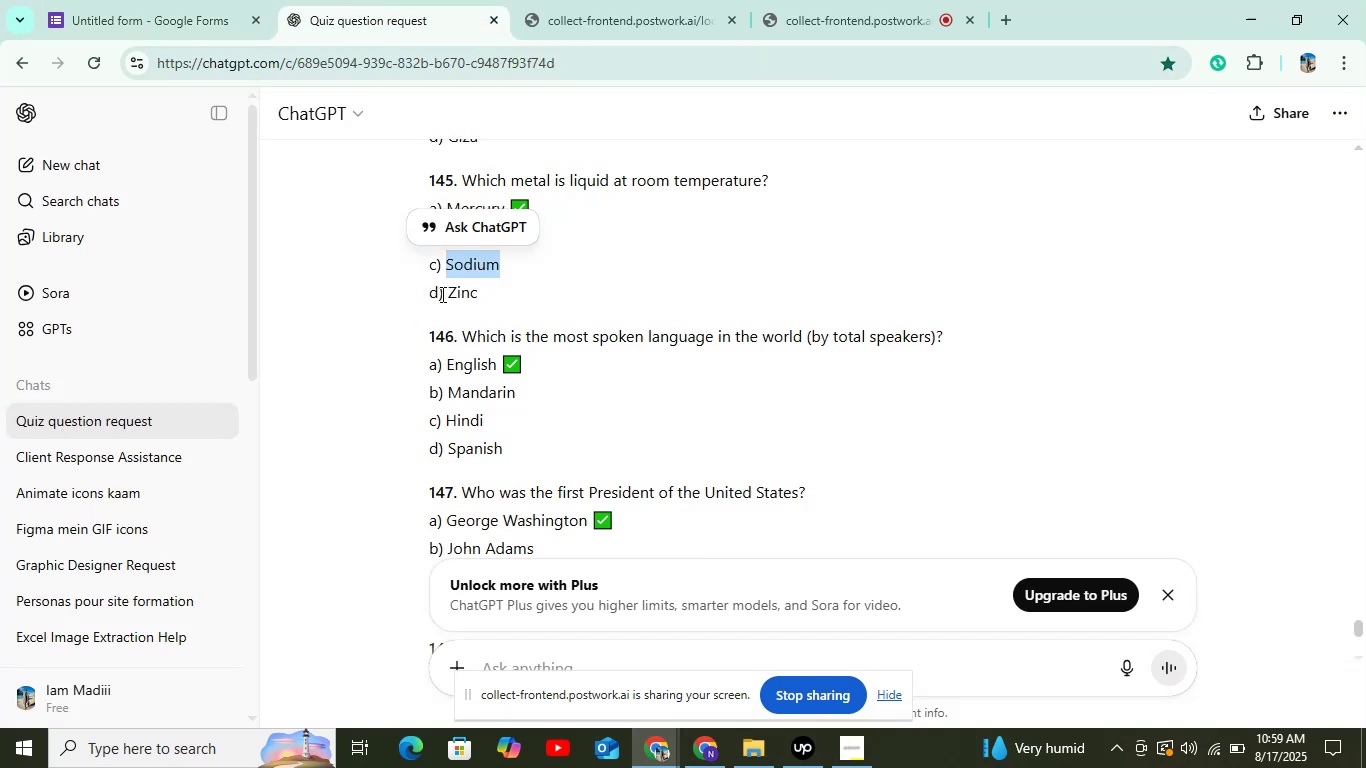 
left_click_drag(start_coordinate=[448, 289], to_coordinate=[477, 287])
 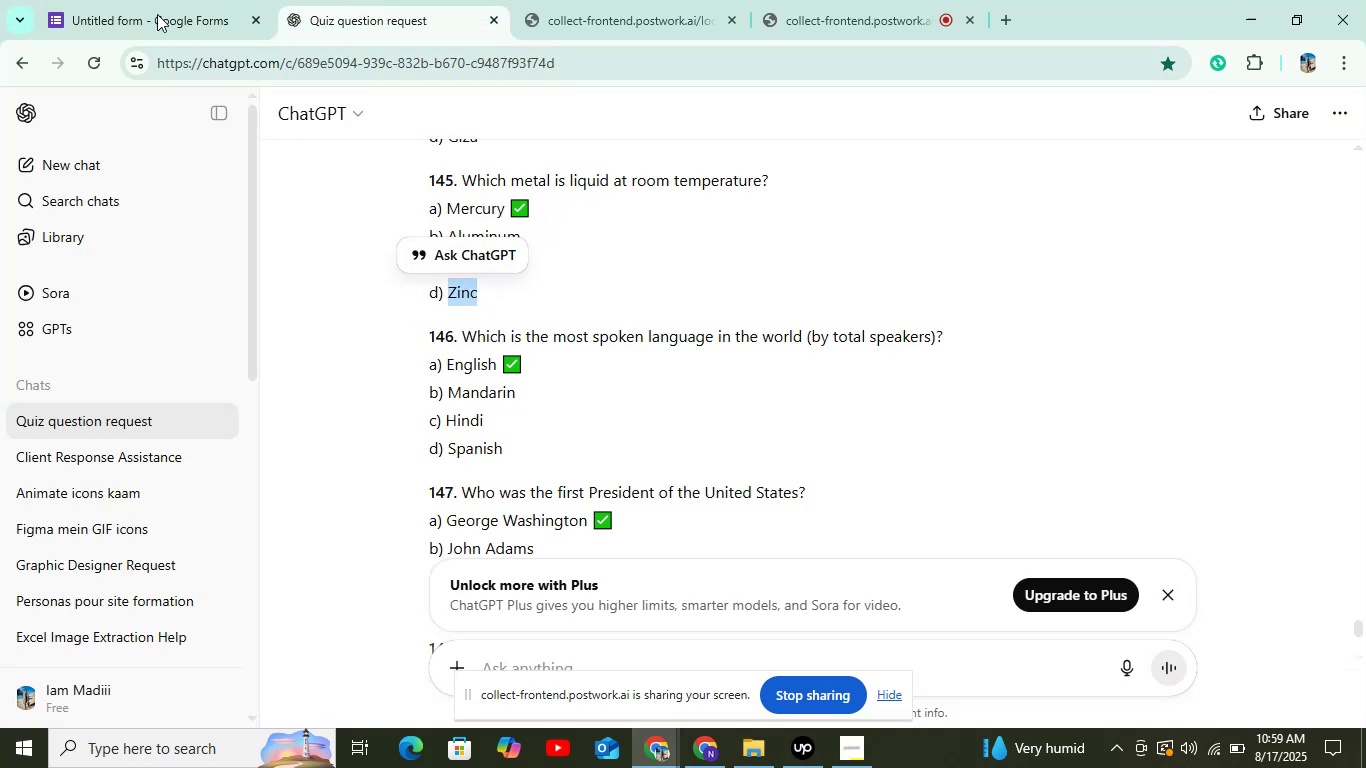 
key(Control+C)
 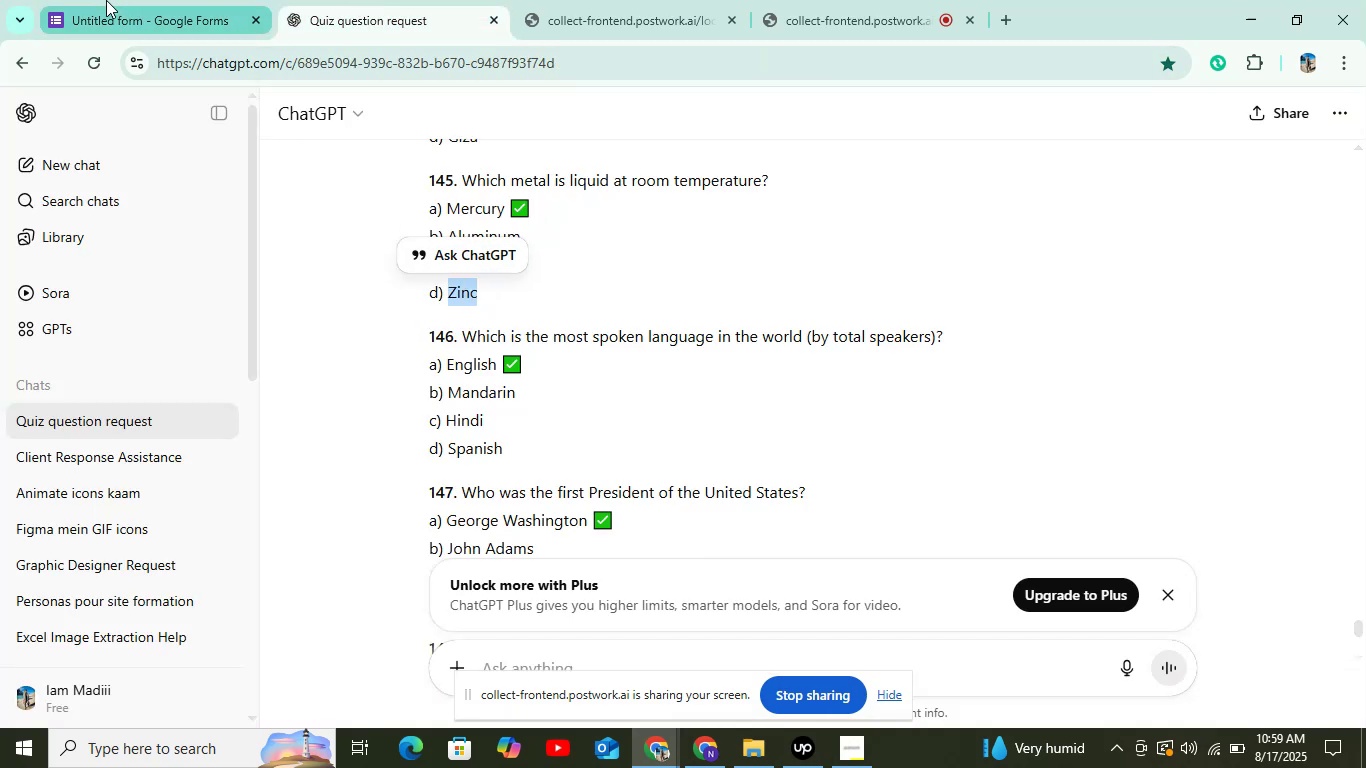 
left_click([106, 0])
 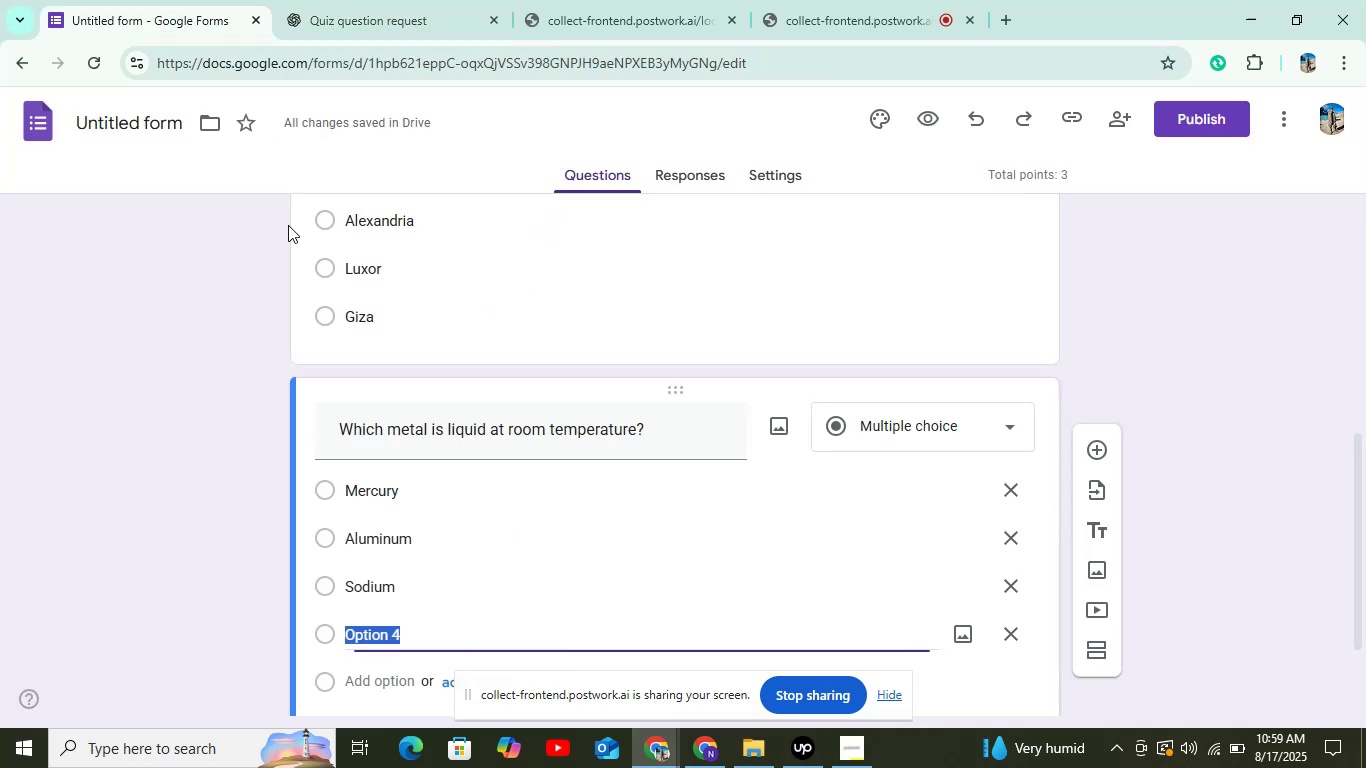 
key(Control+V)
 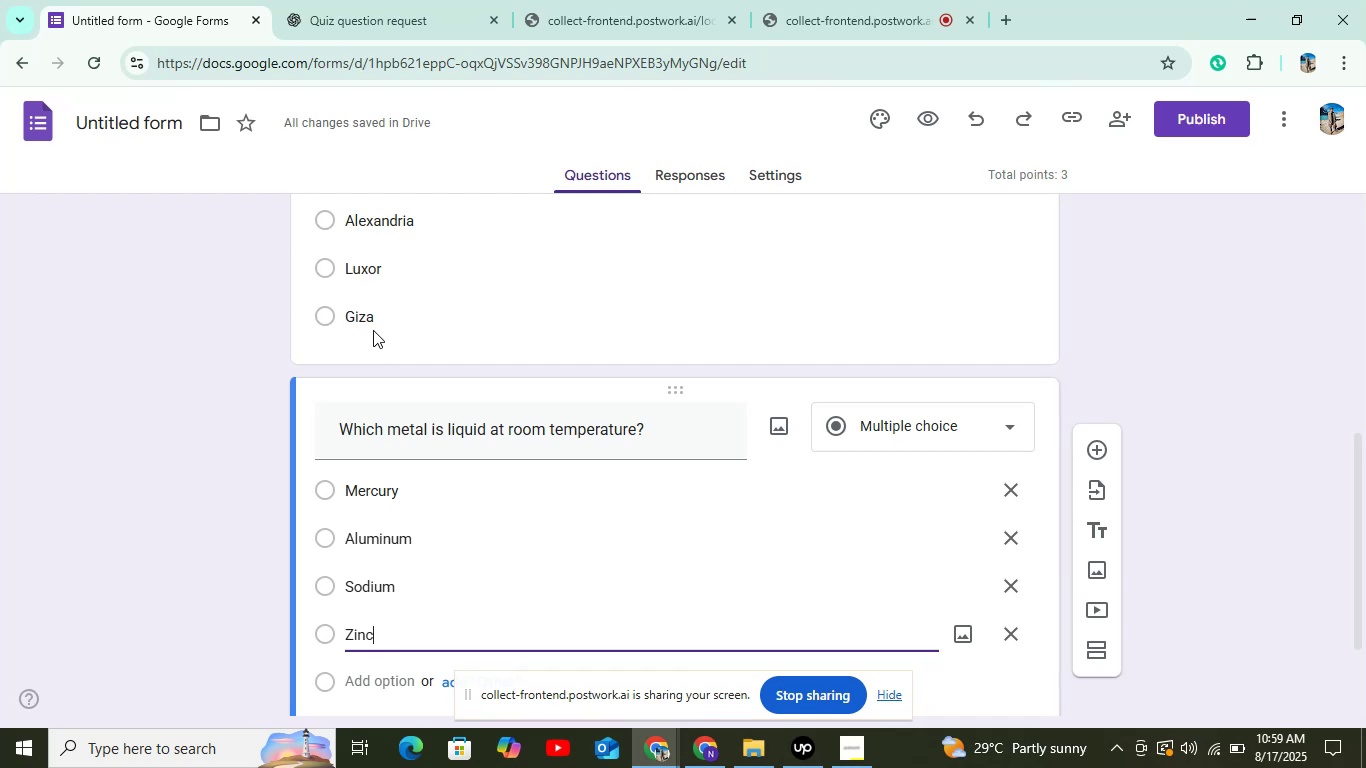 
wait(19.31)
 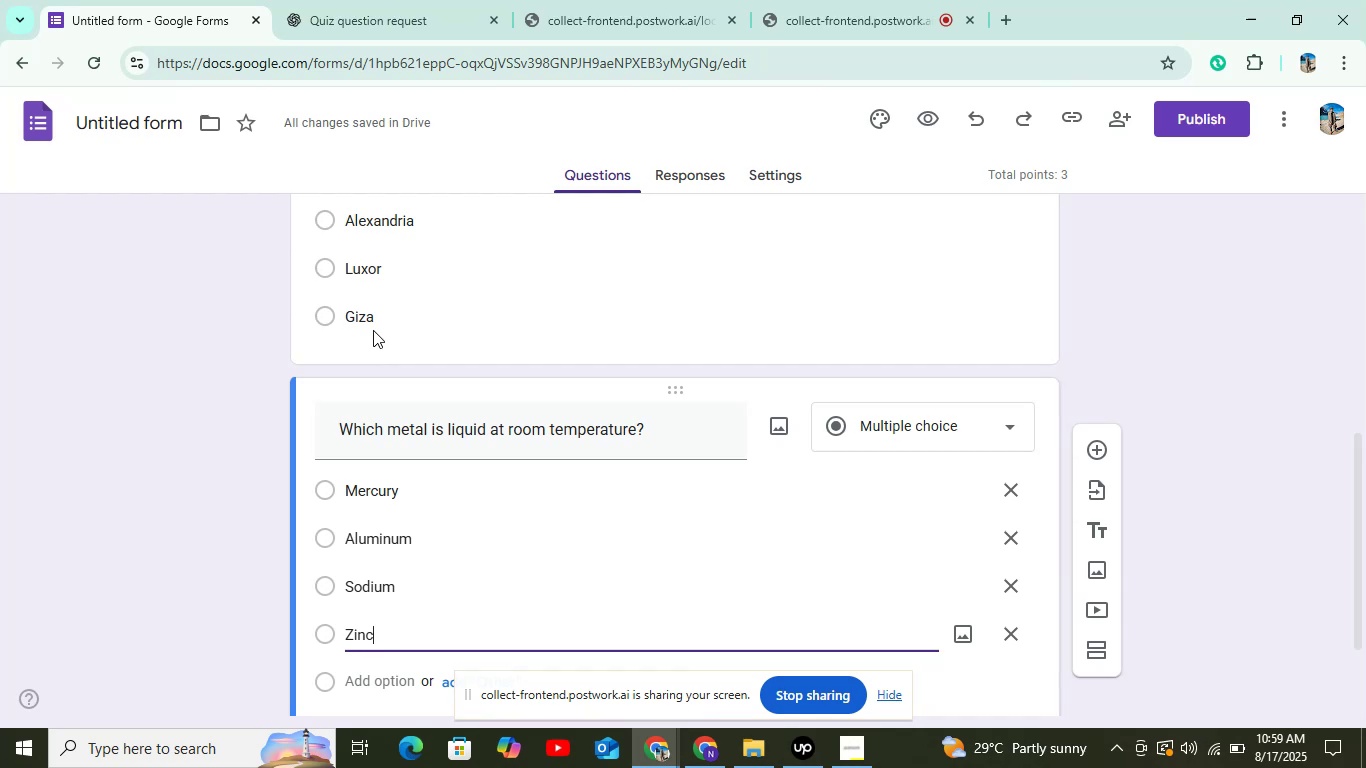 
scroll: coordinate [420, 520], scroll_direction: down, amount: 6.0
 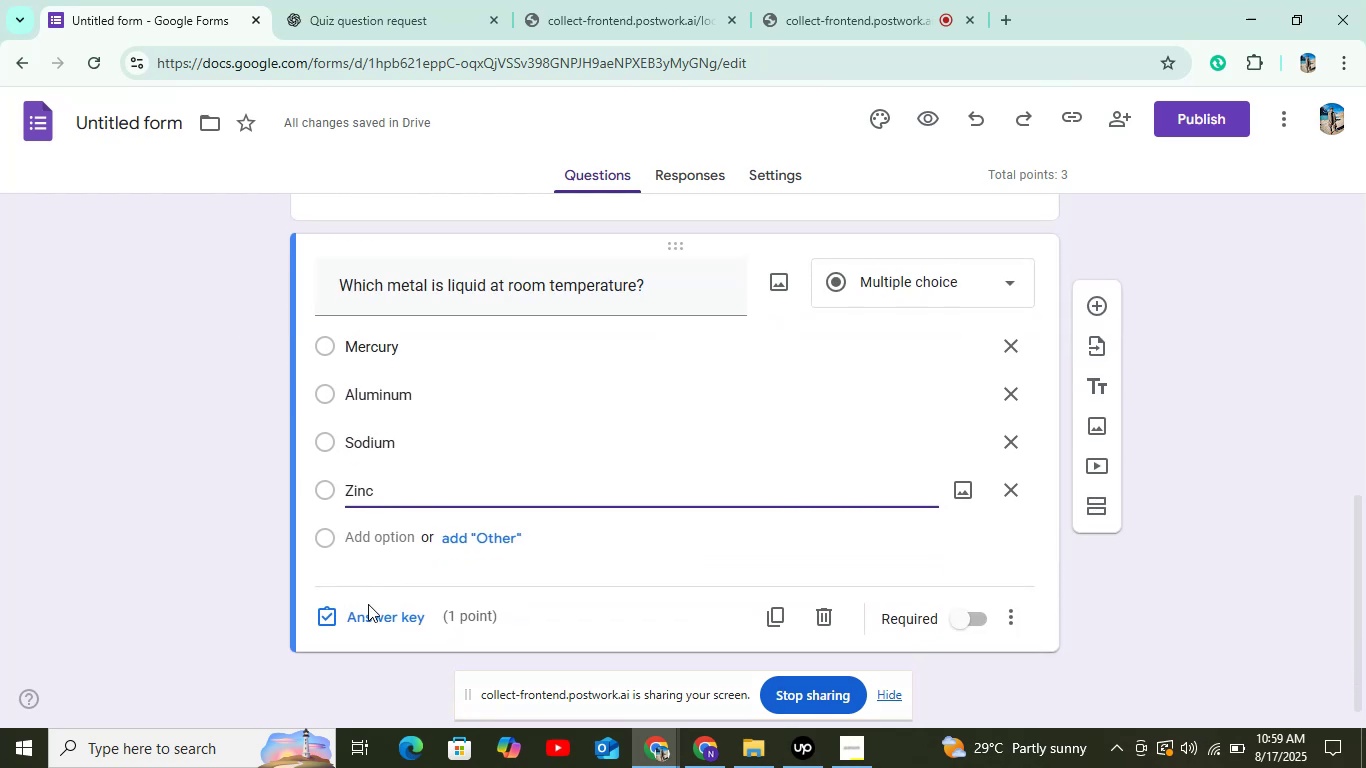 
left_click([362, 618])
 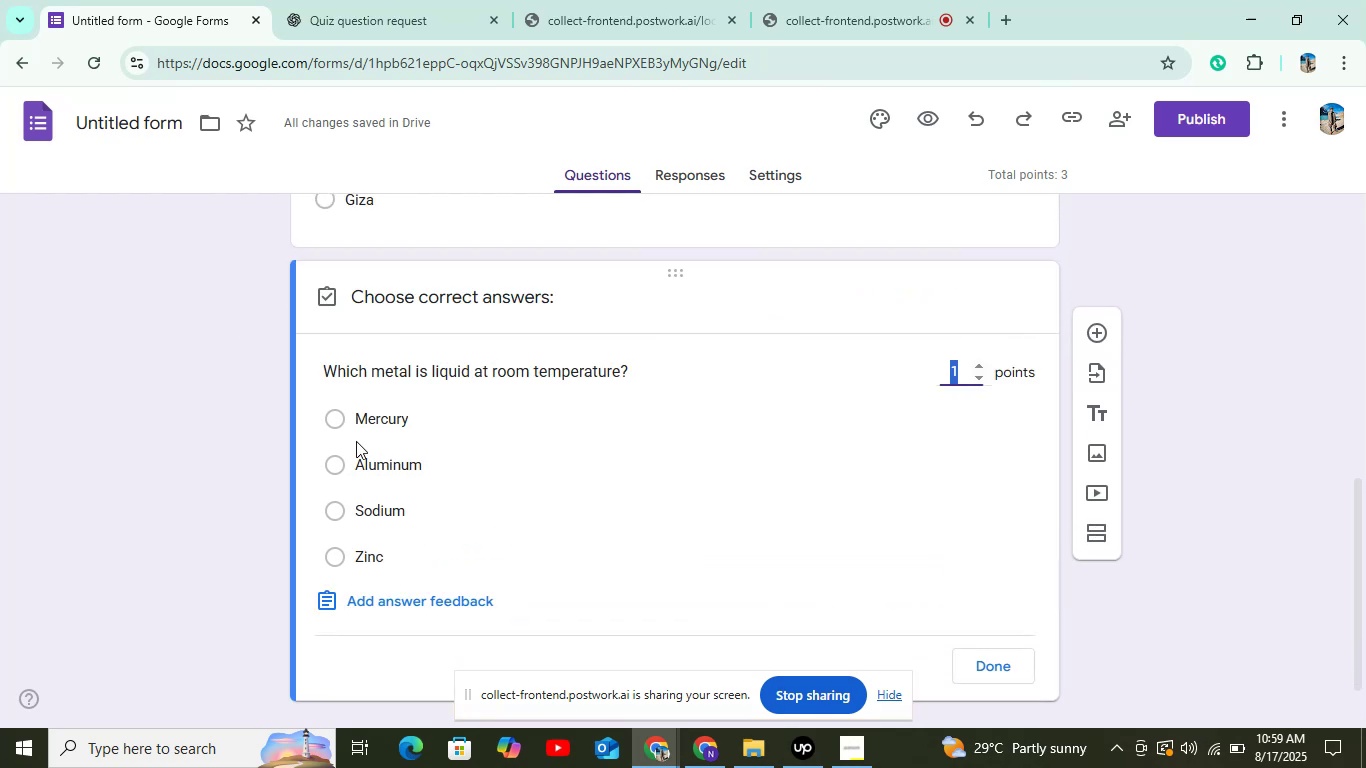 
left_click([361, 428])
 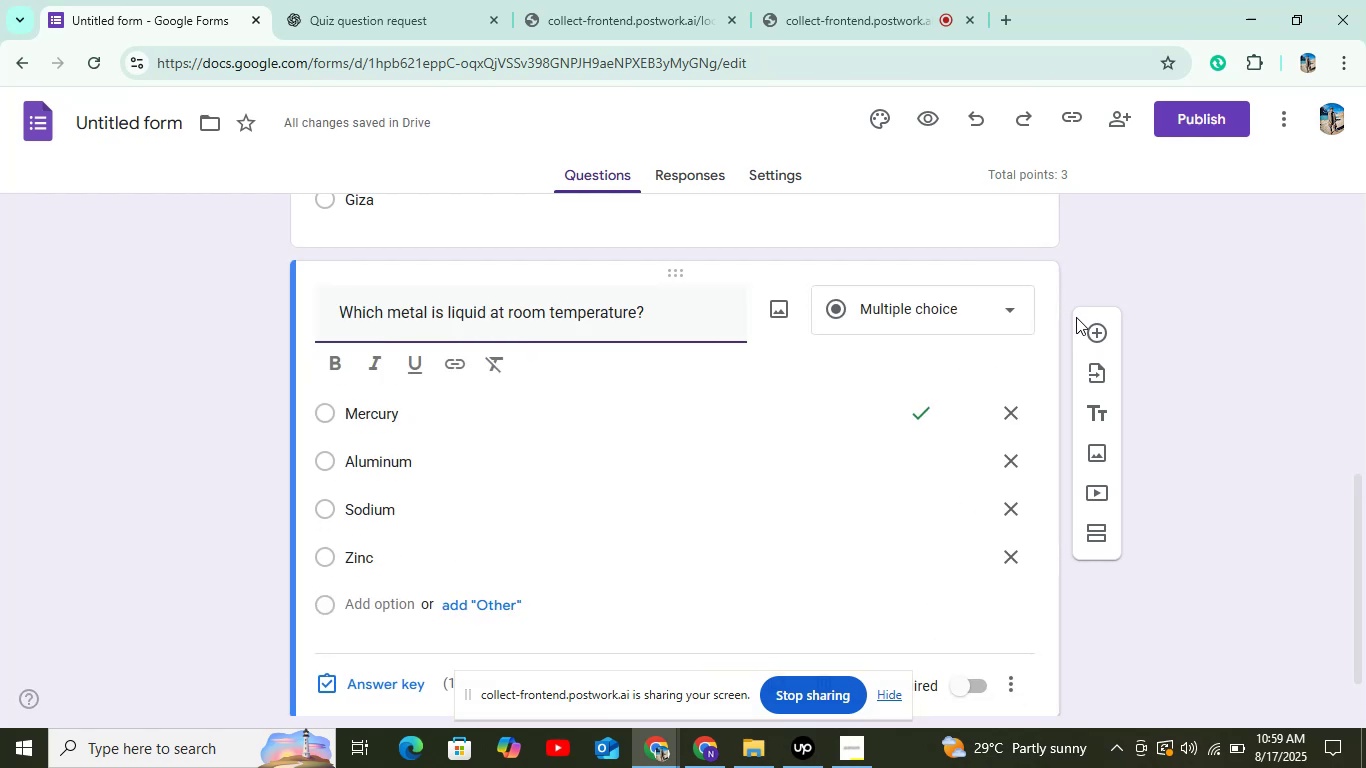 
left_click([1091, 329])
 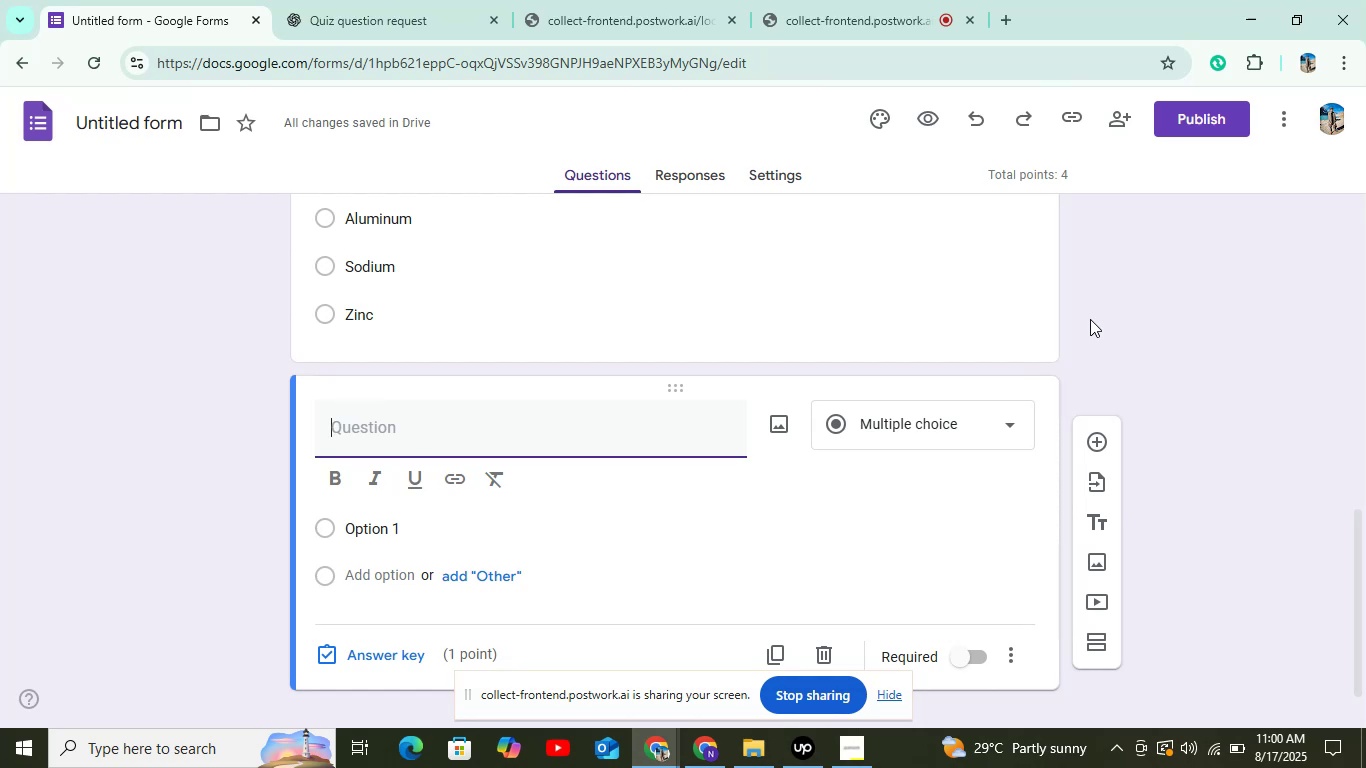 
wait(24.56)
 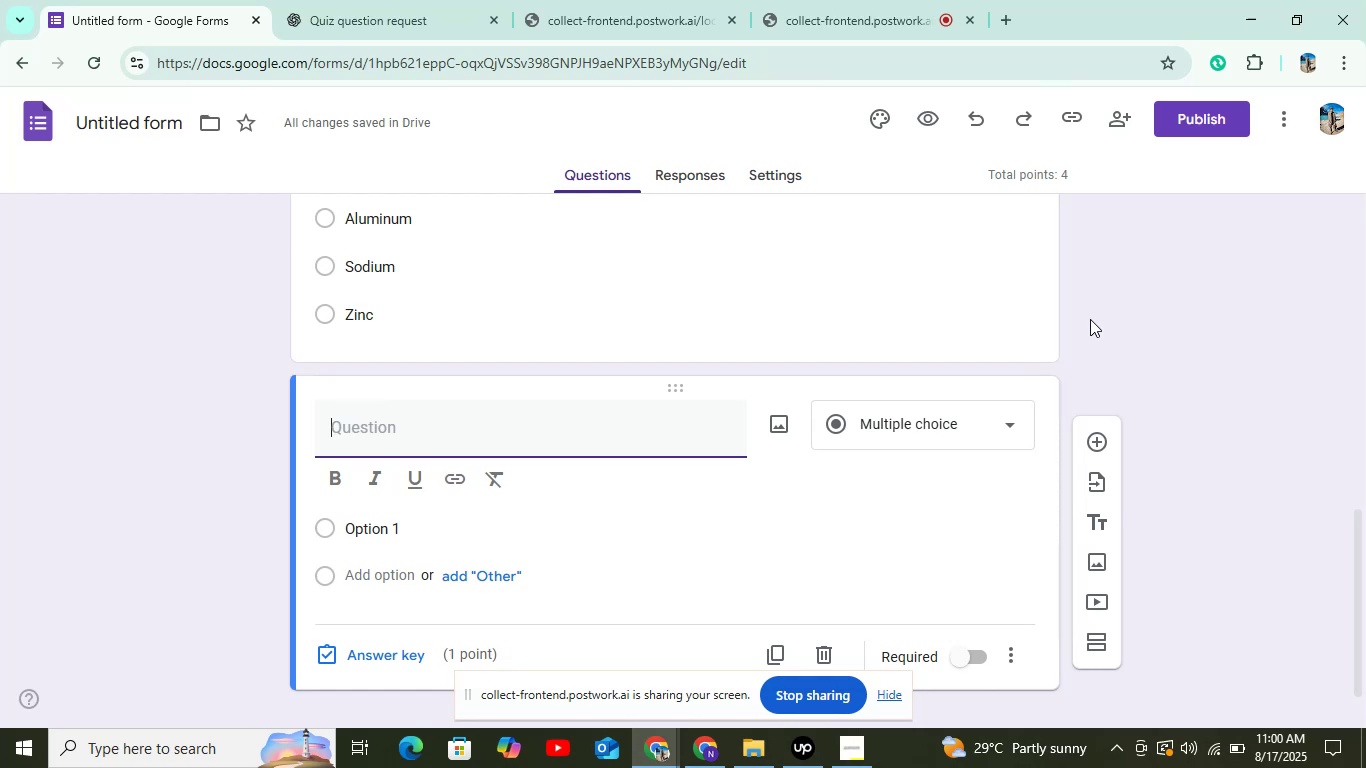 
scroll: coordinate [1089, 318], scroll_direction: up, amount: 1.0
 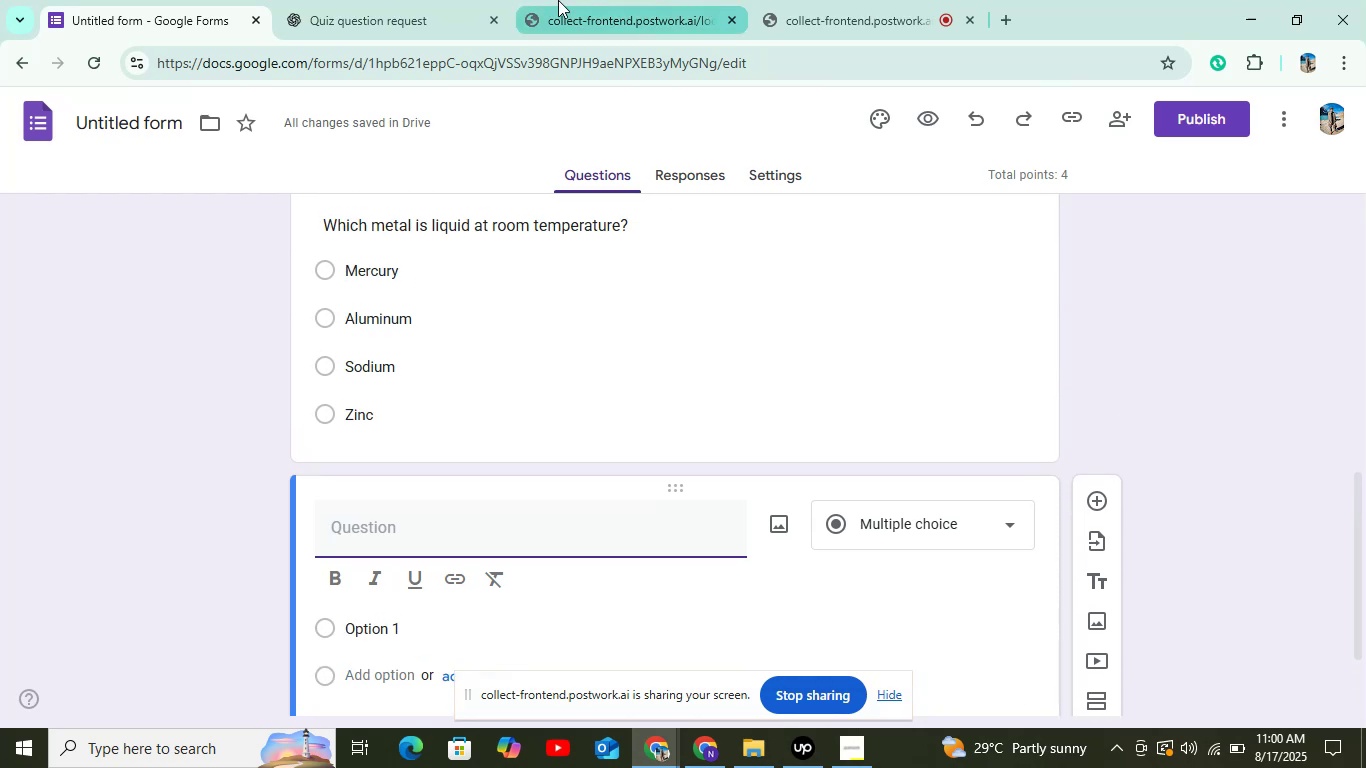 
left_click([422, 7])
 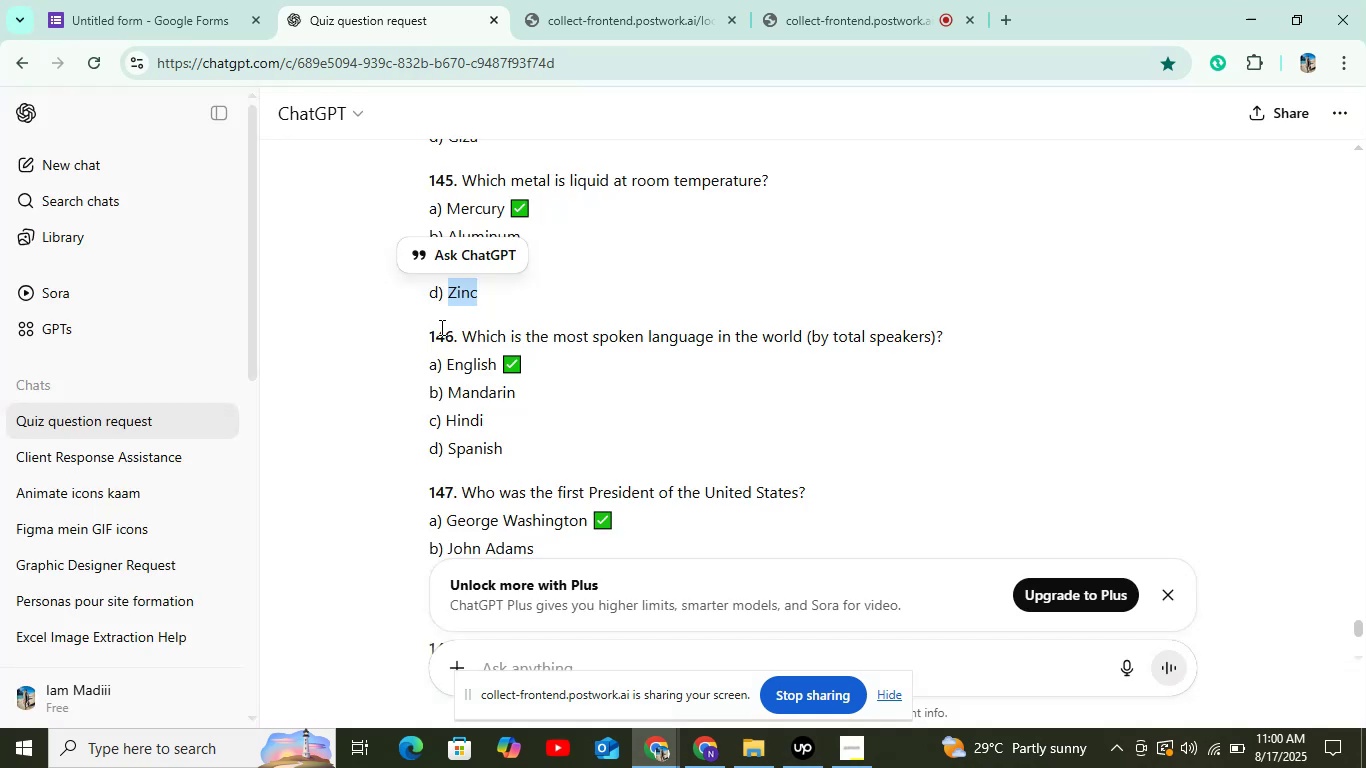 
left_click_drag(start_coordinate=[468, 333], to_coordinate=[944, 320])
 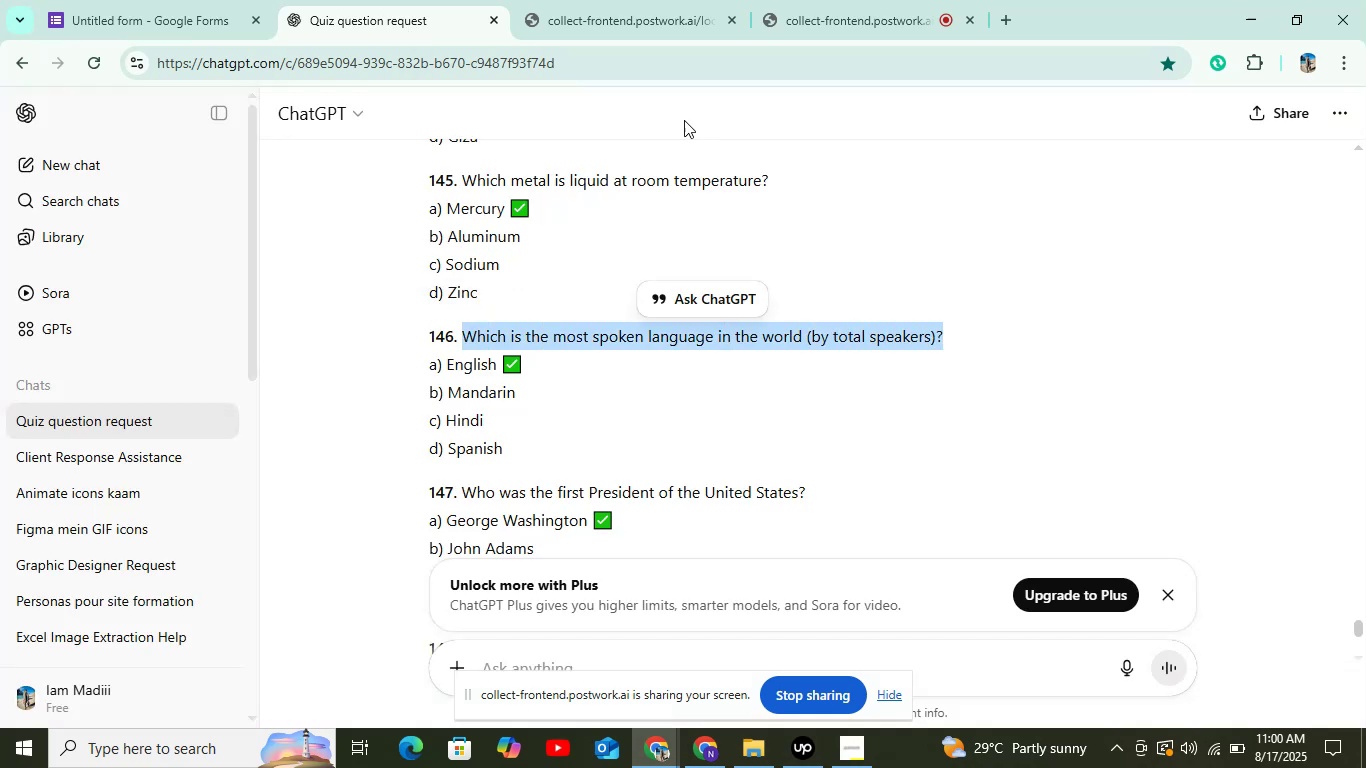 
key(Control+C)
 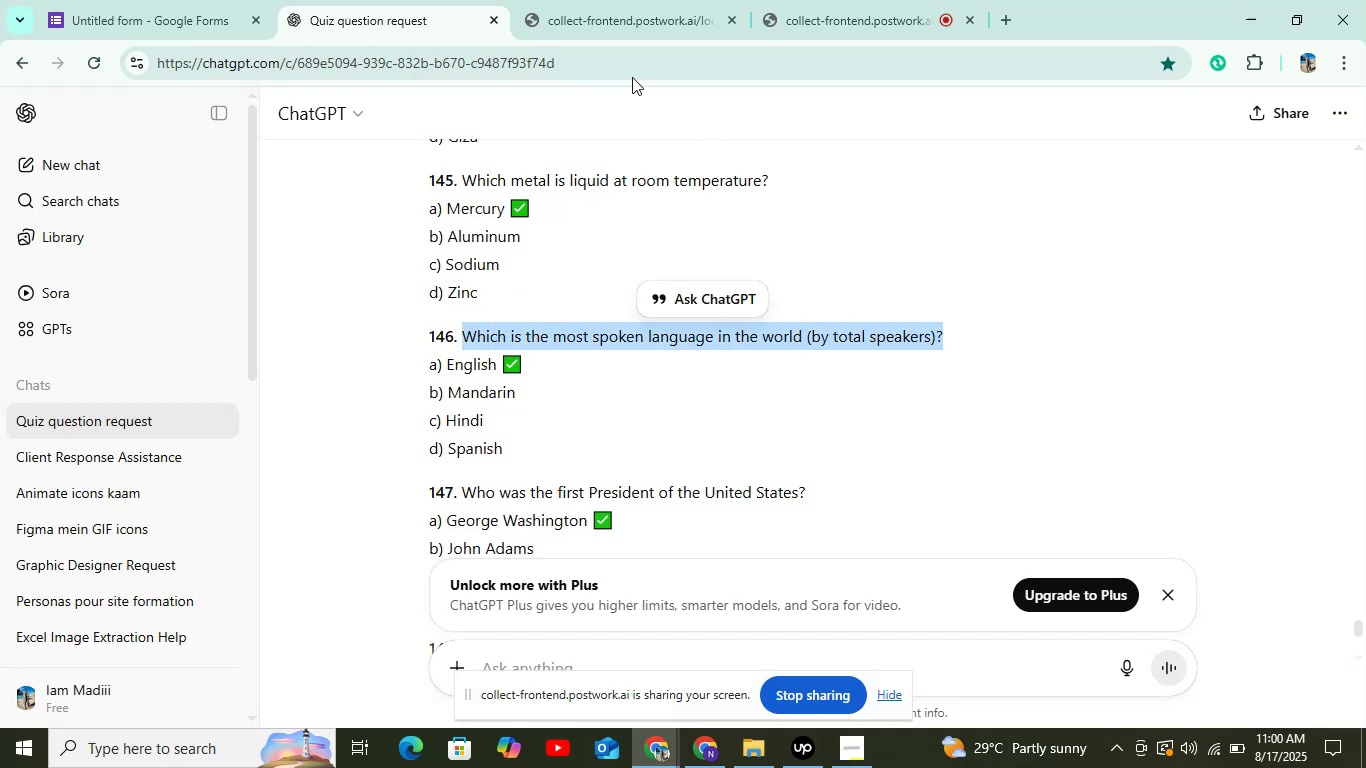 
key(Control+C)
 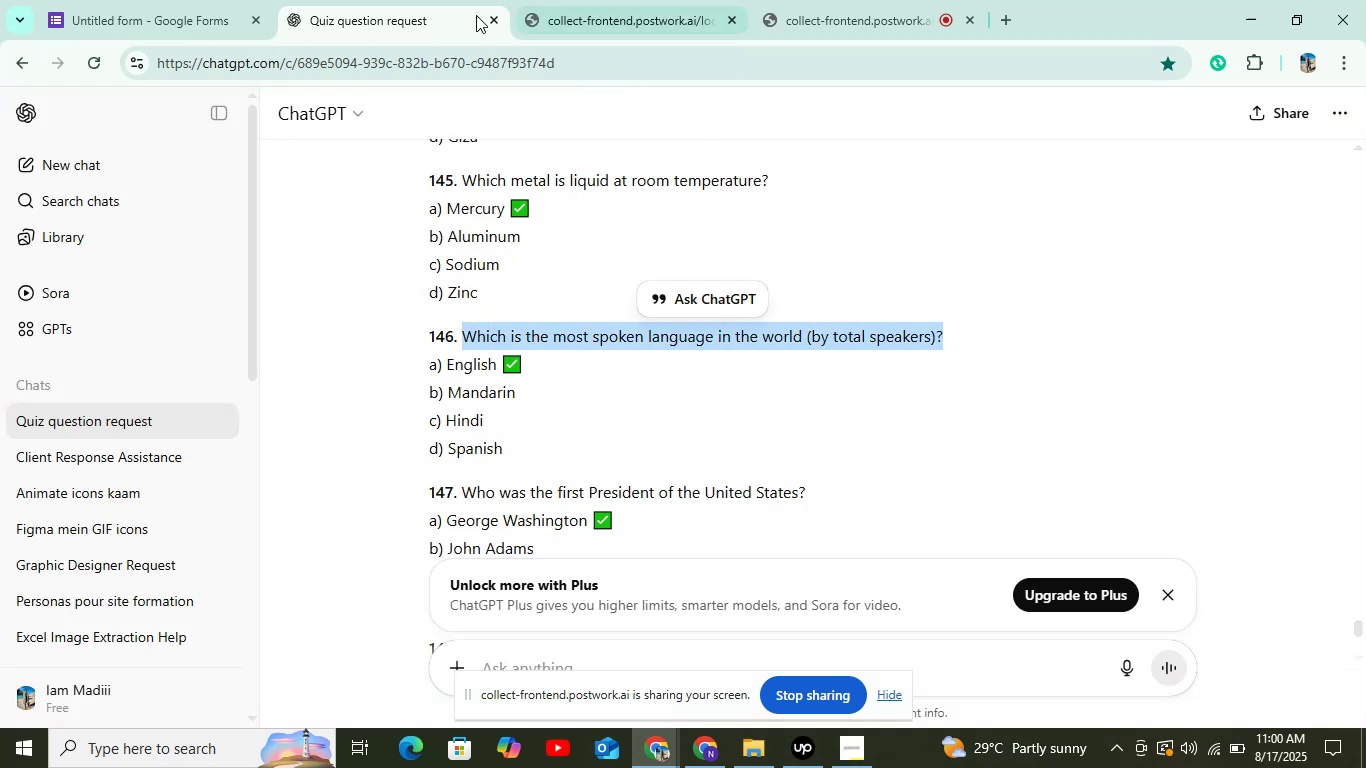 
key(Control+C)
 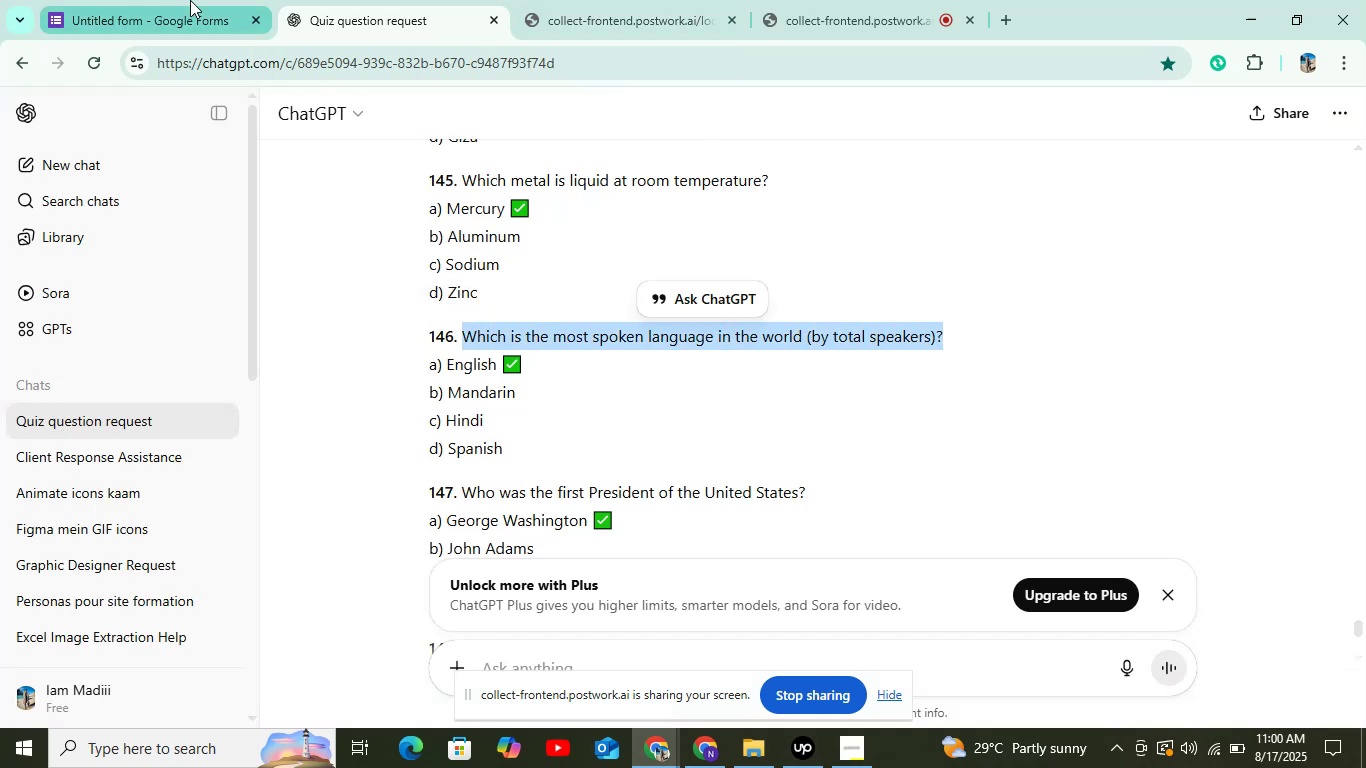 
left_click([190, 0])
 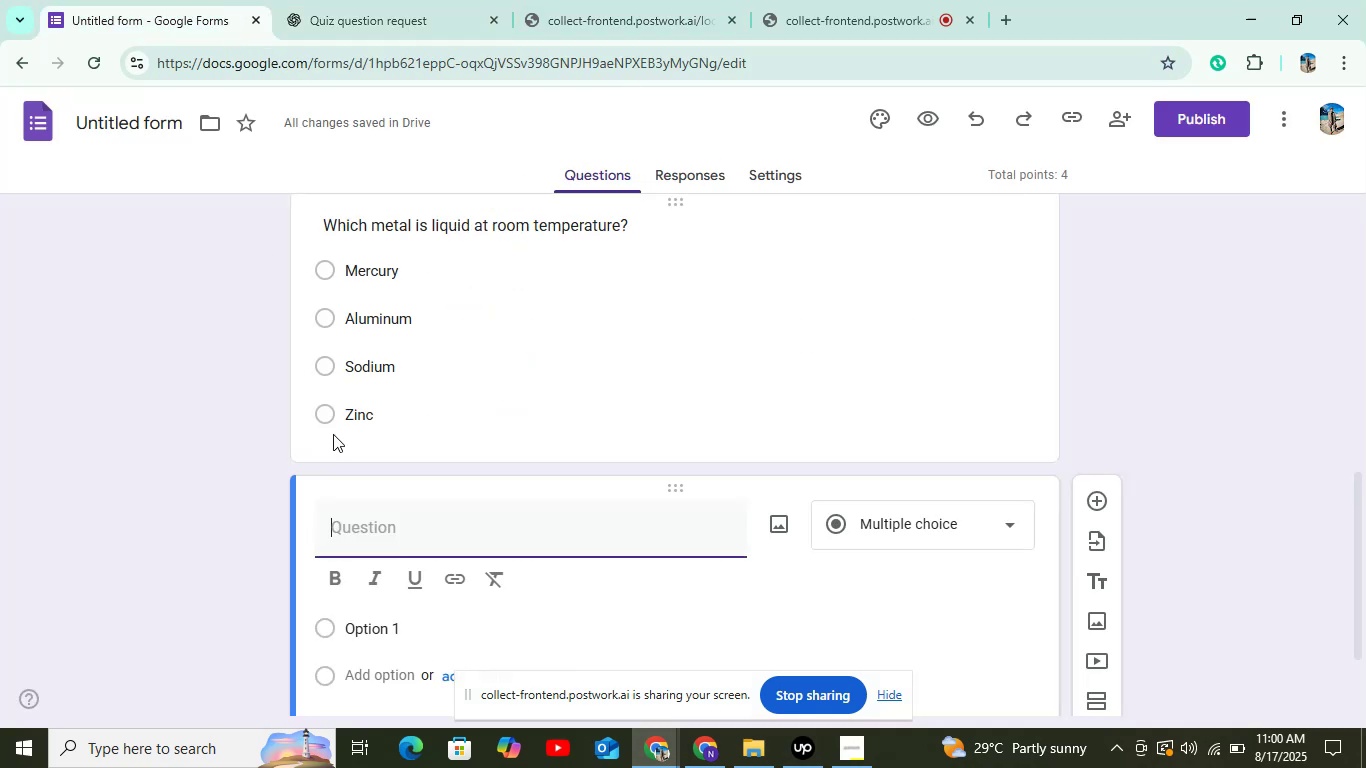 
key(Control+V)
 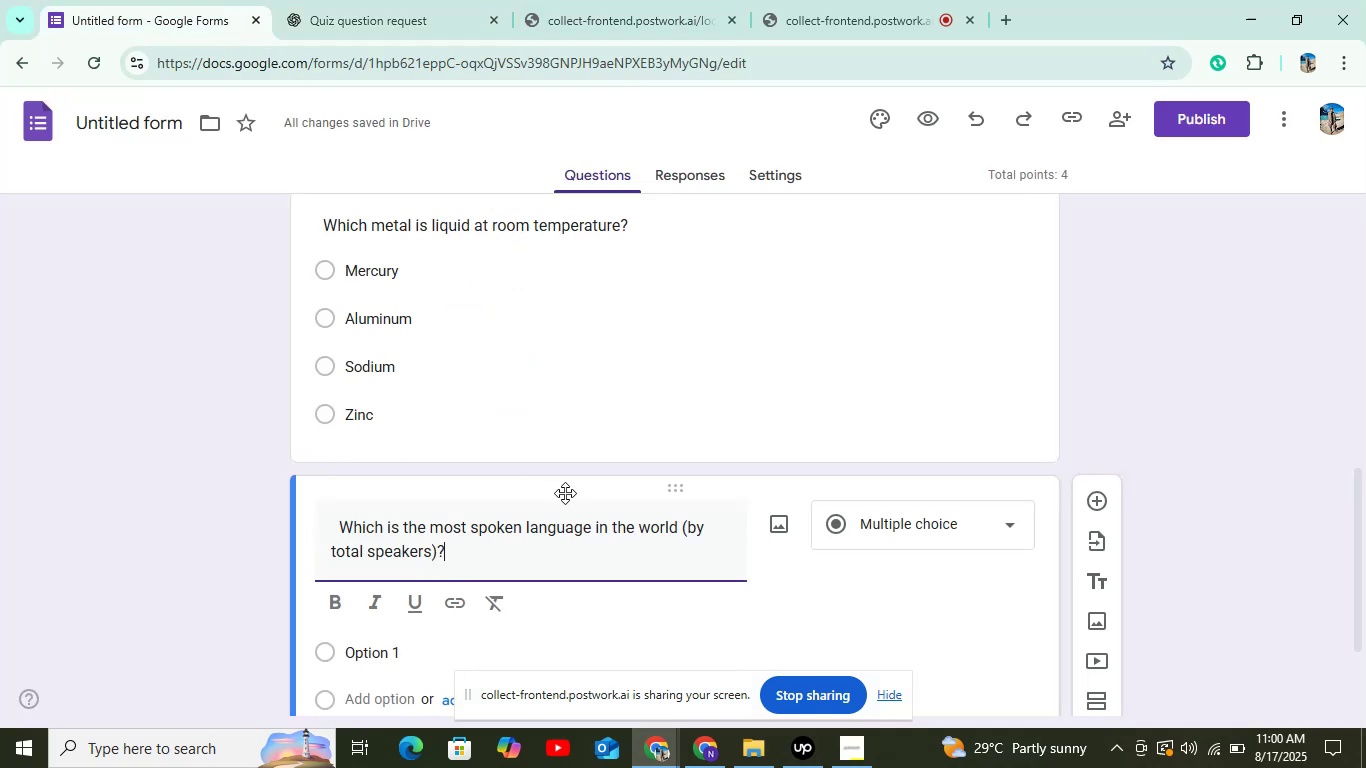 
scroll: coordinate [566, 493], scroll_direction: down, amount: 4.0
 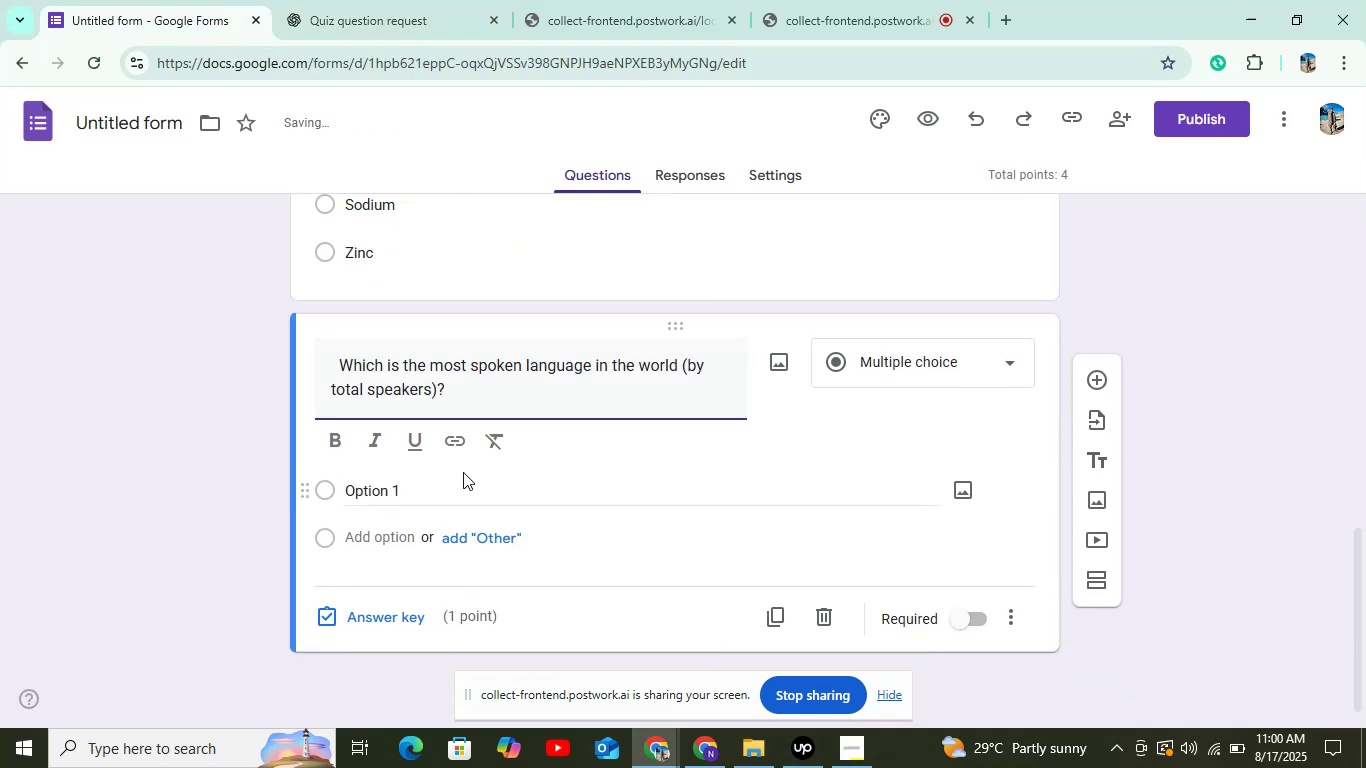 
left_click([456, 493])
 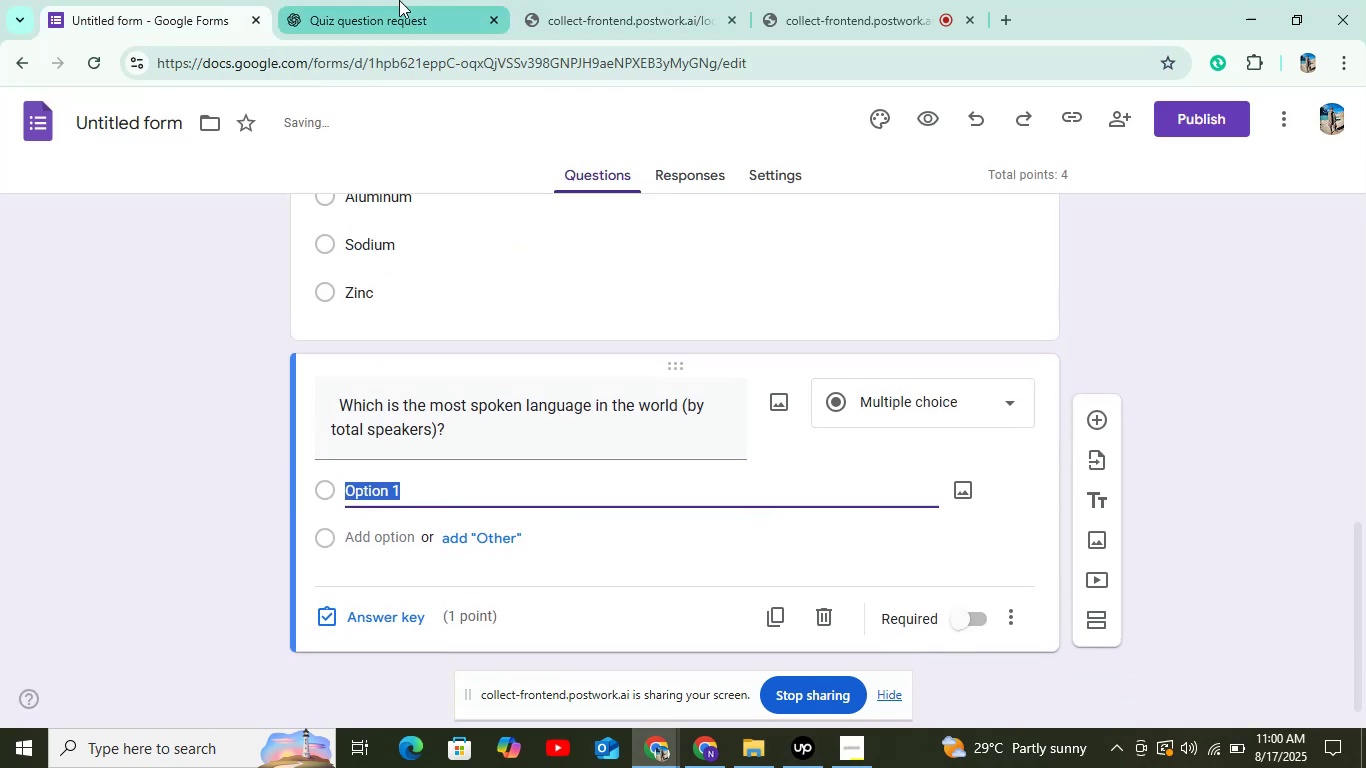 
left_click([399, 0])
 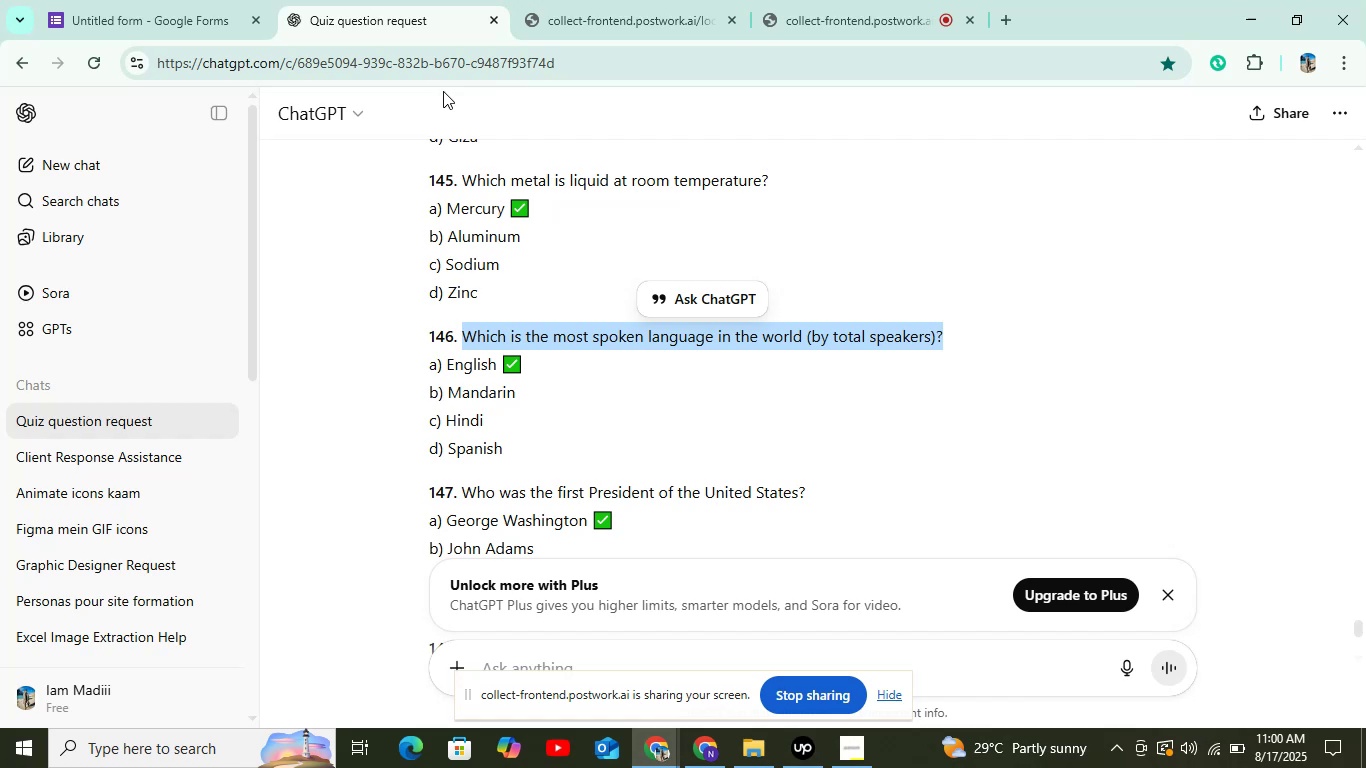 
wait(21.13)
 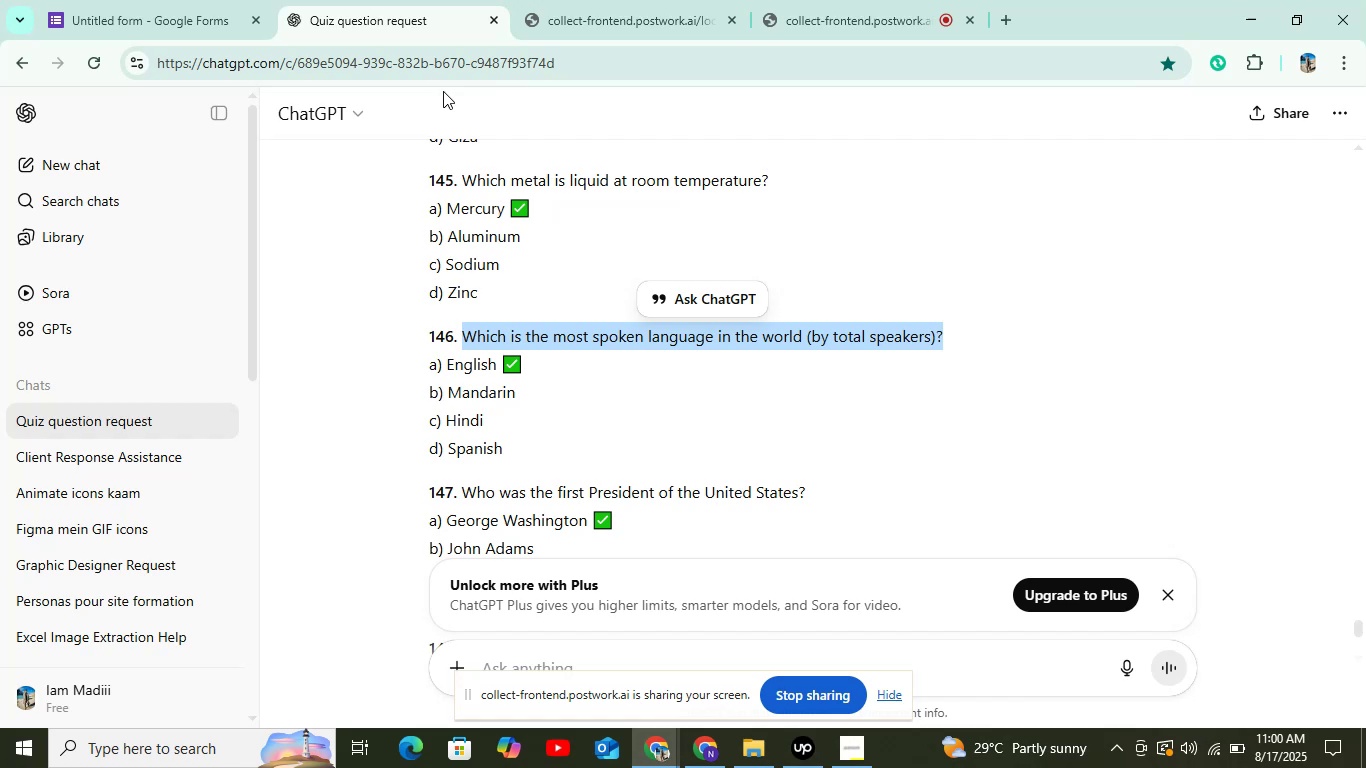 
left_click_drag(start_coordinate=[447, 367], to_coordinate=[498, 366])
 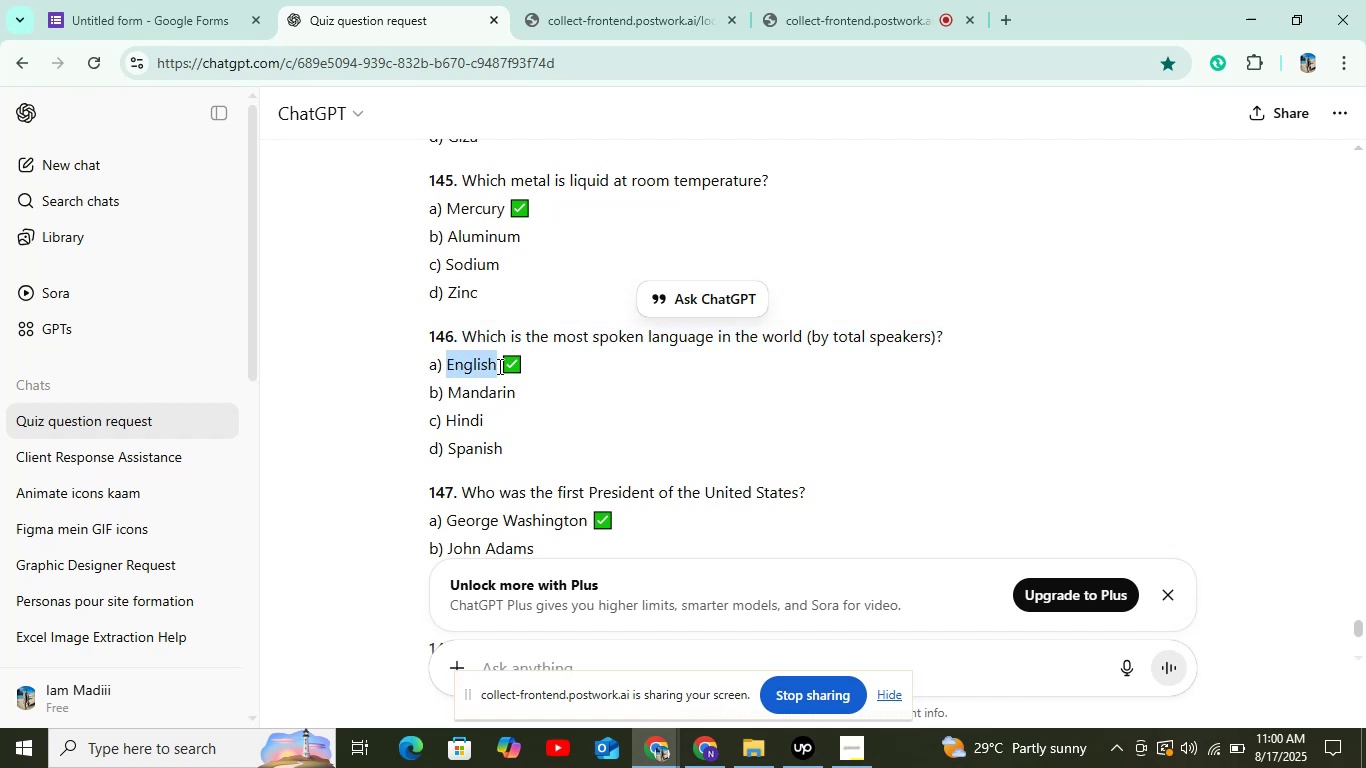 
key(Control+C)
 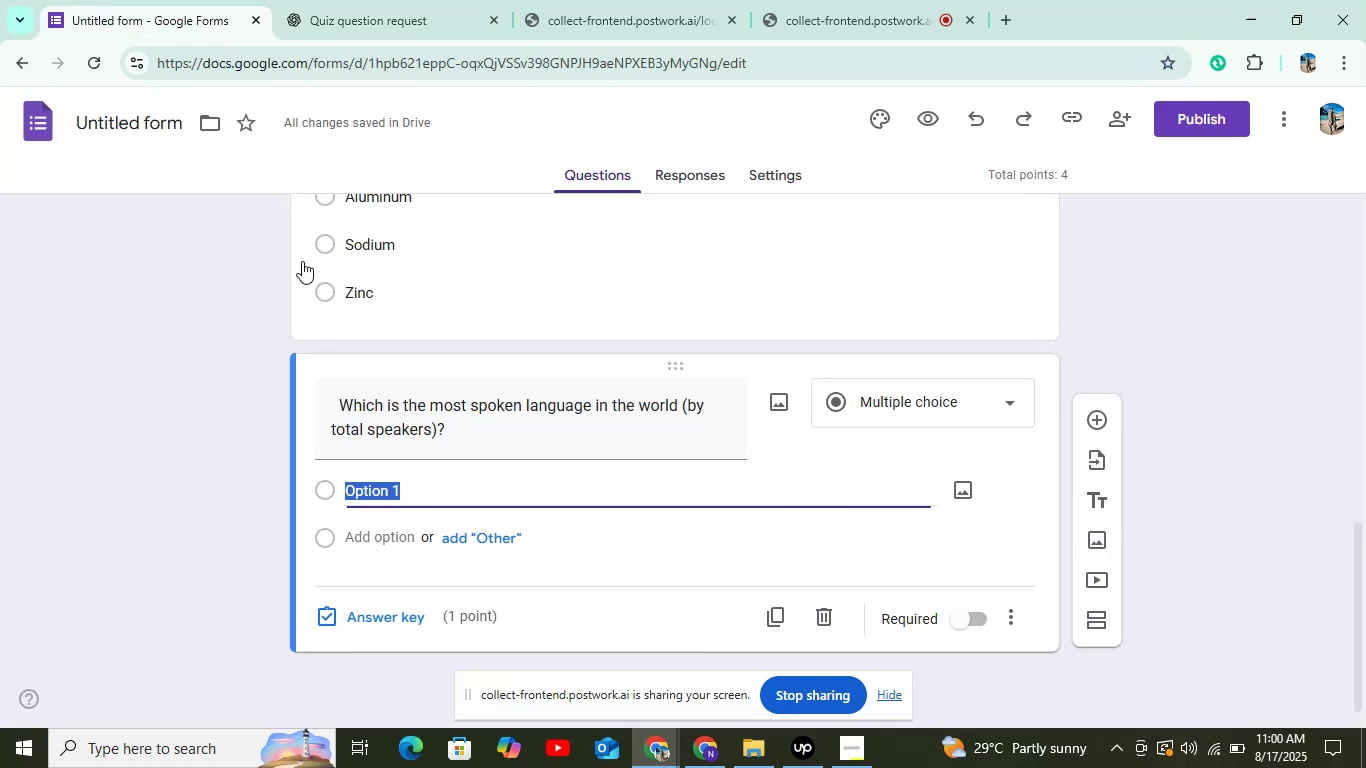 
key(Control+V)
 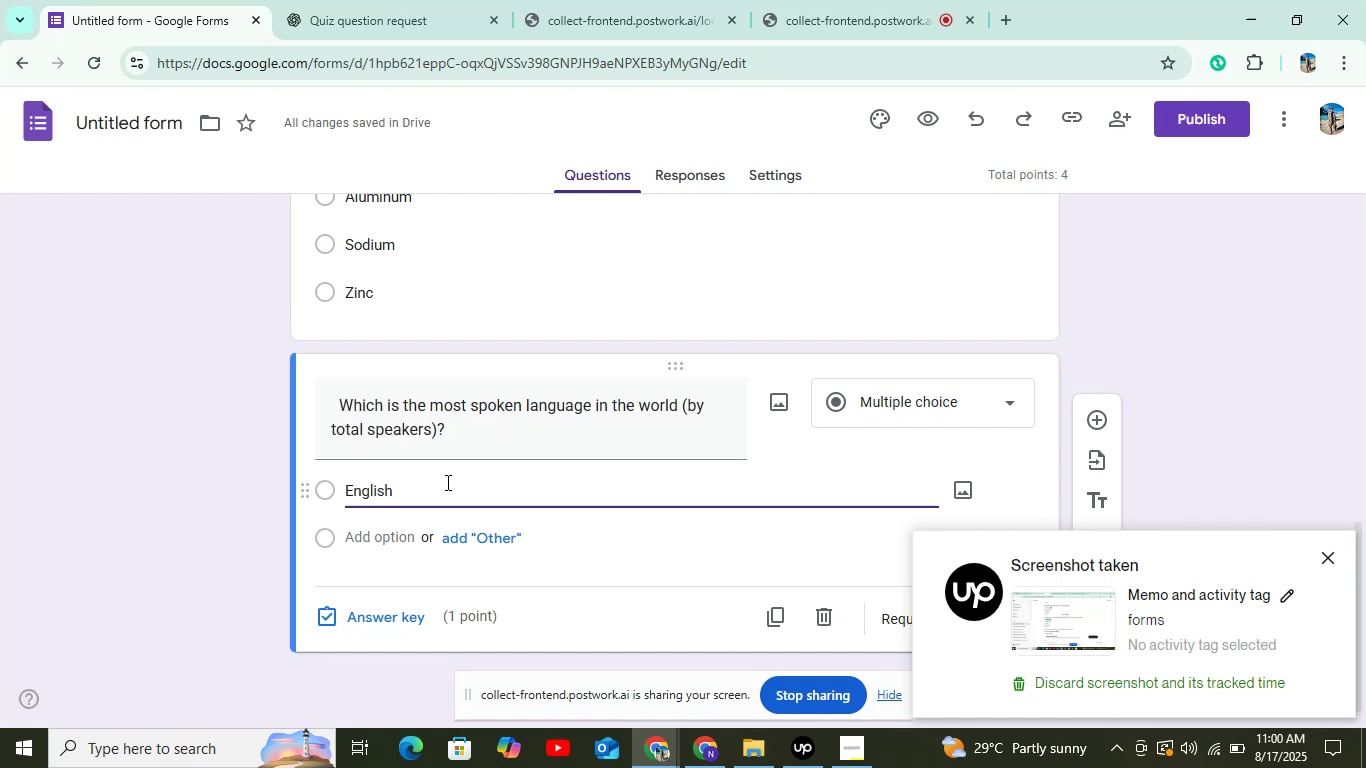 
wait(12.57)
 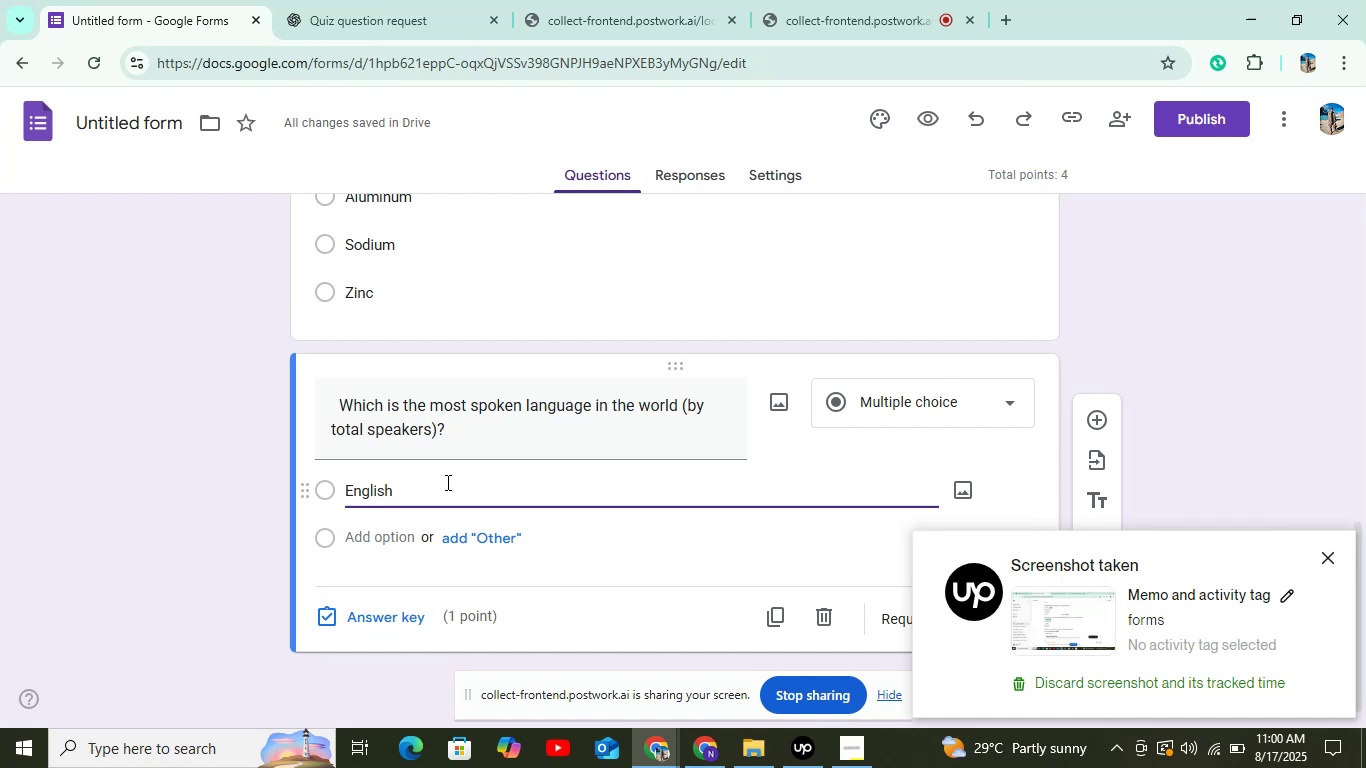 
left_click([394, 532])
 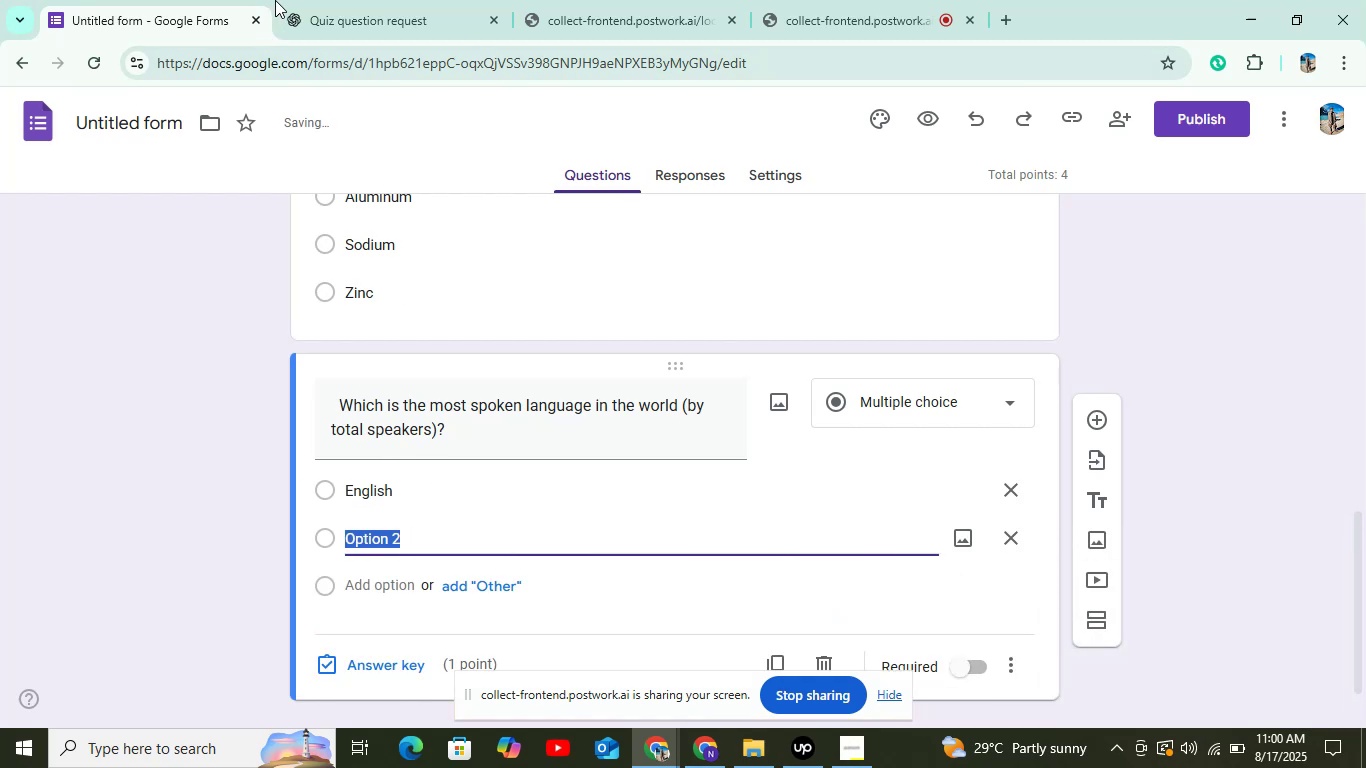 
left_click([318, 0])
 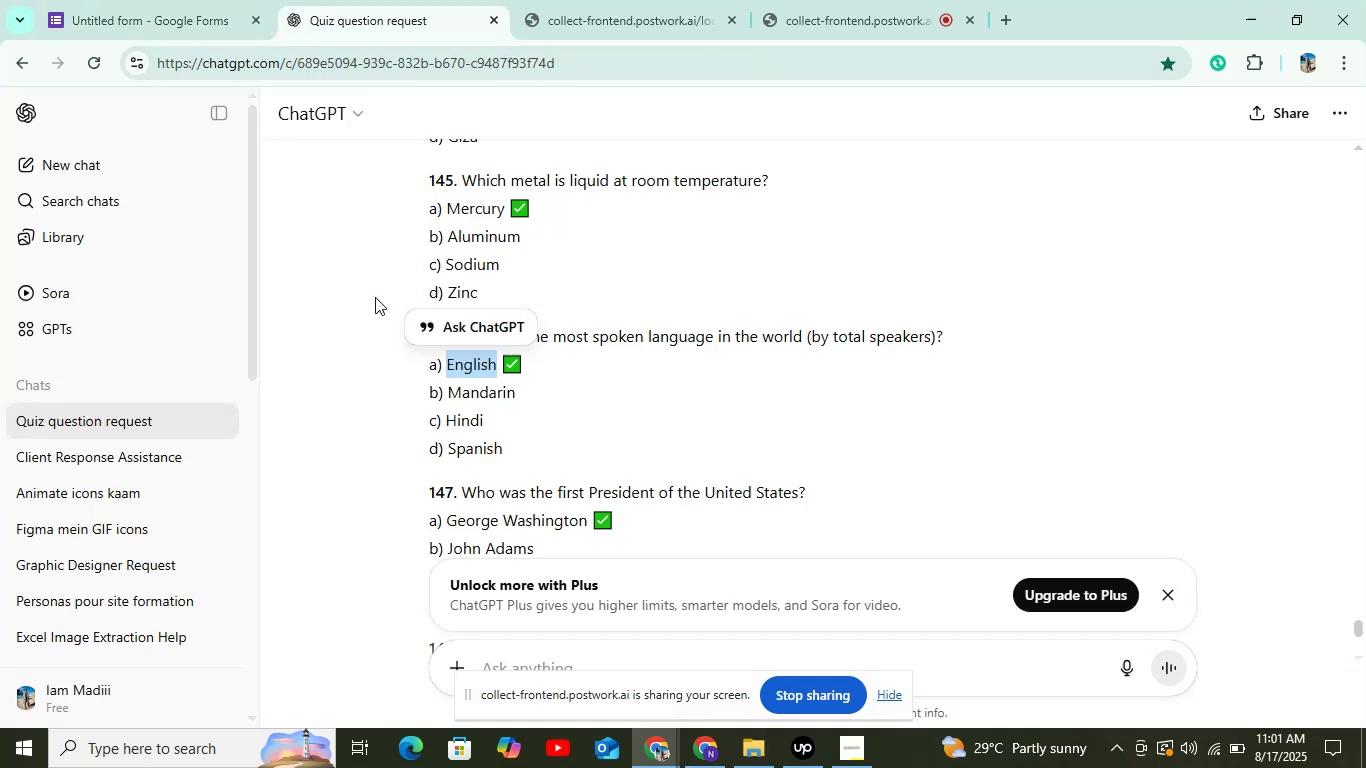 
key(Control+ControlLeft)
 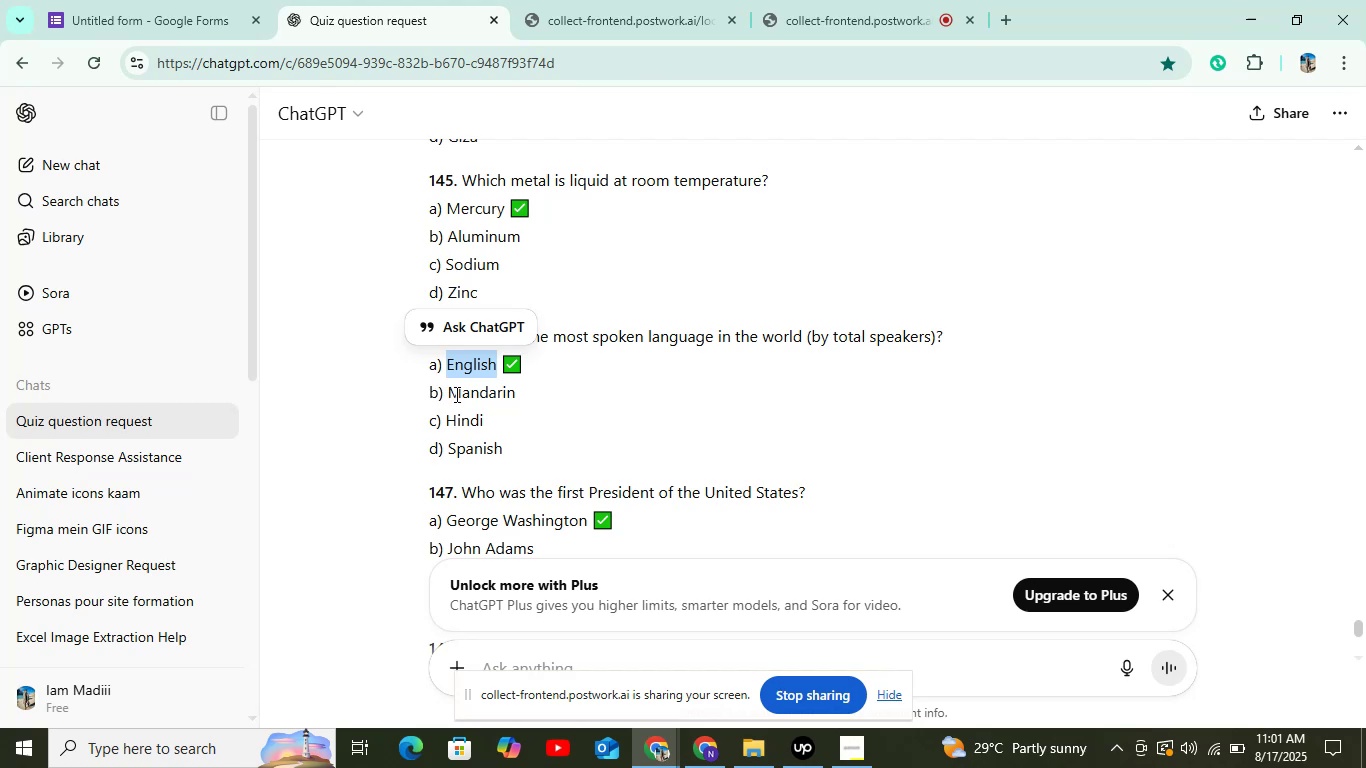 
left_click_drag(start_coordinate=[445, 395], to_coordinate=[513, 392])
 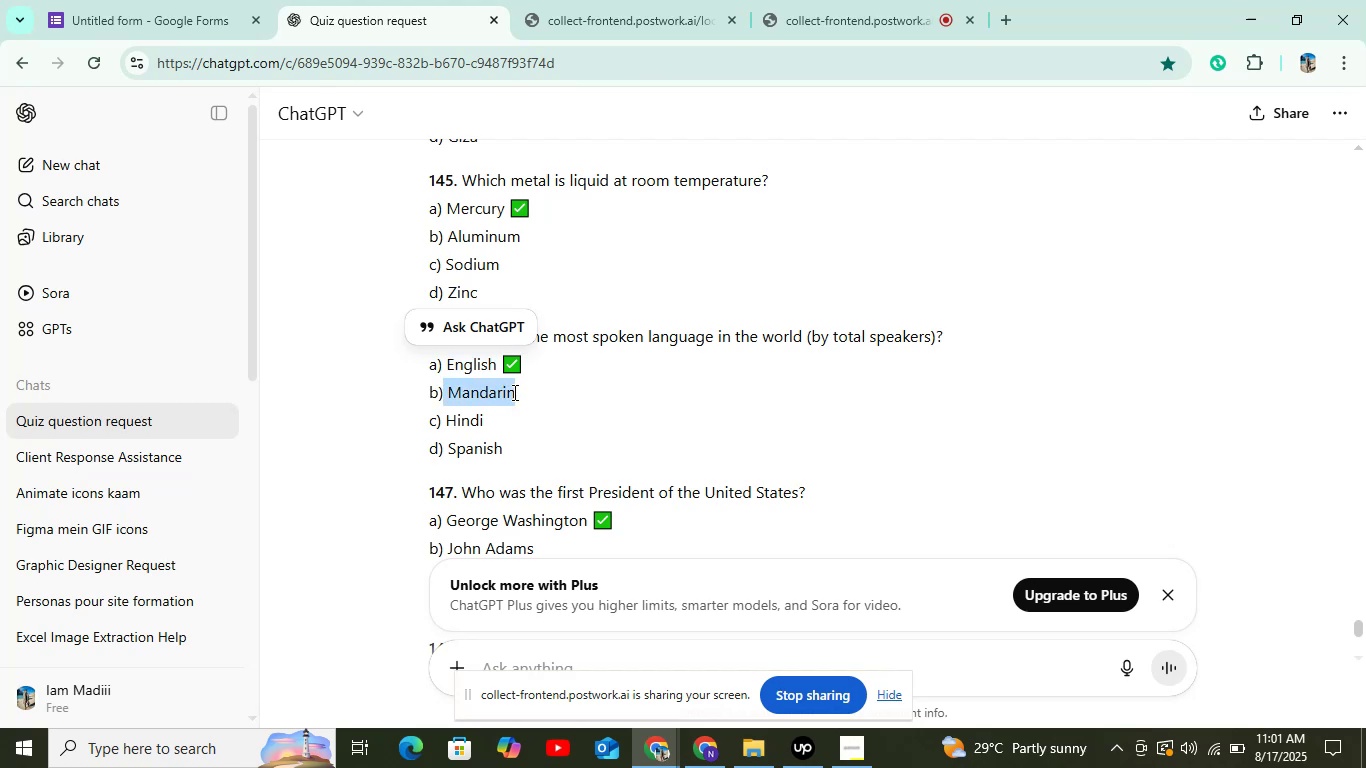 
key(Control+C)
 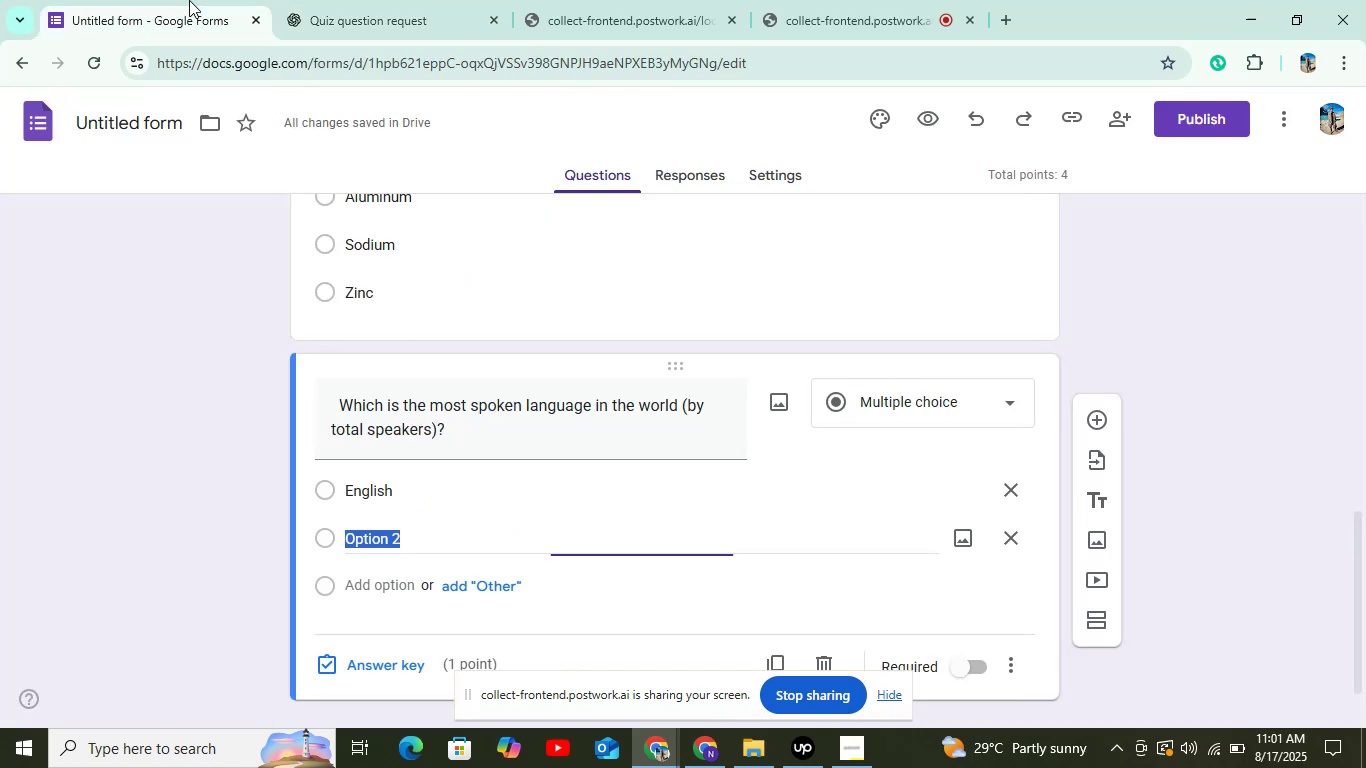 
key(Control+V)
 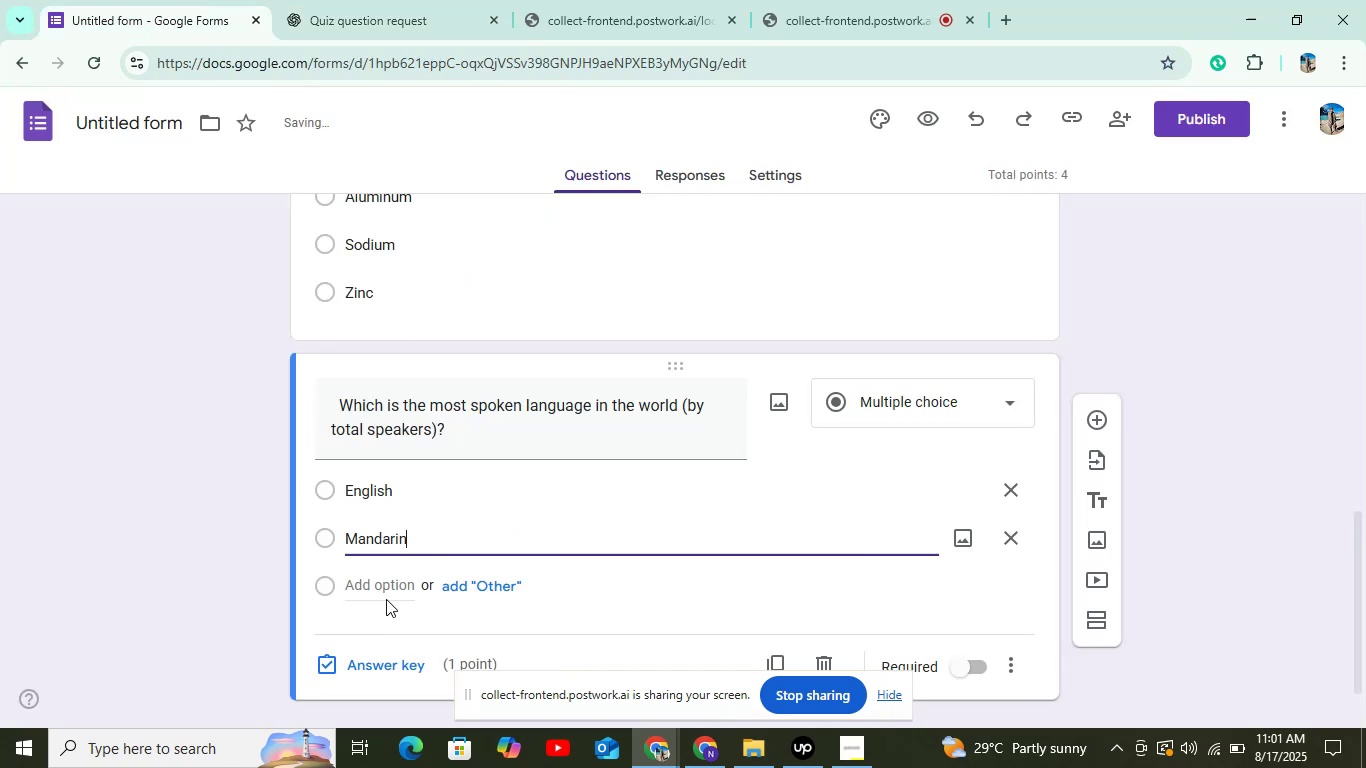 
left_click([386, 598])
 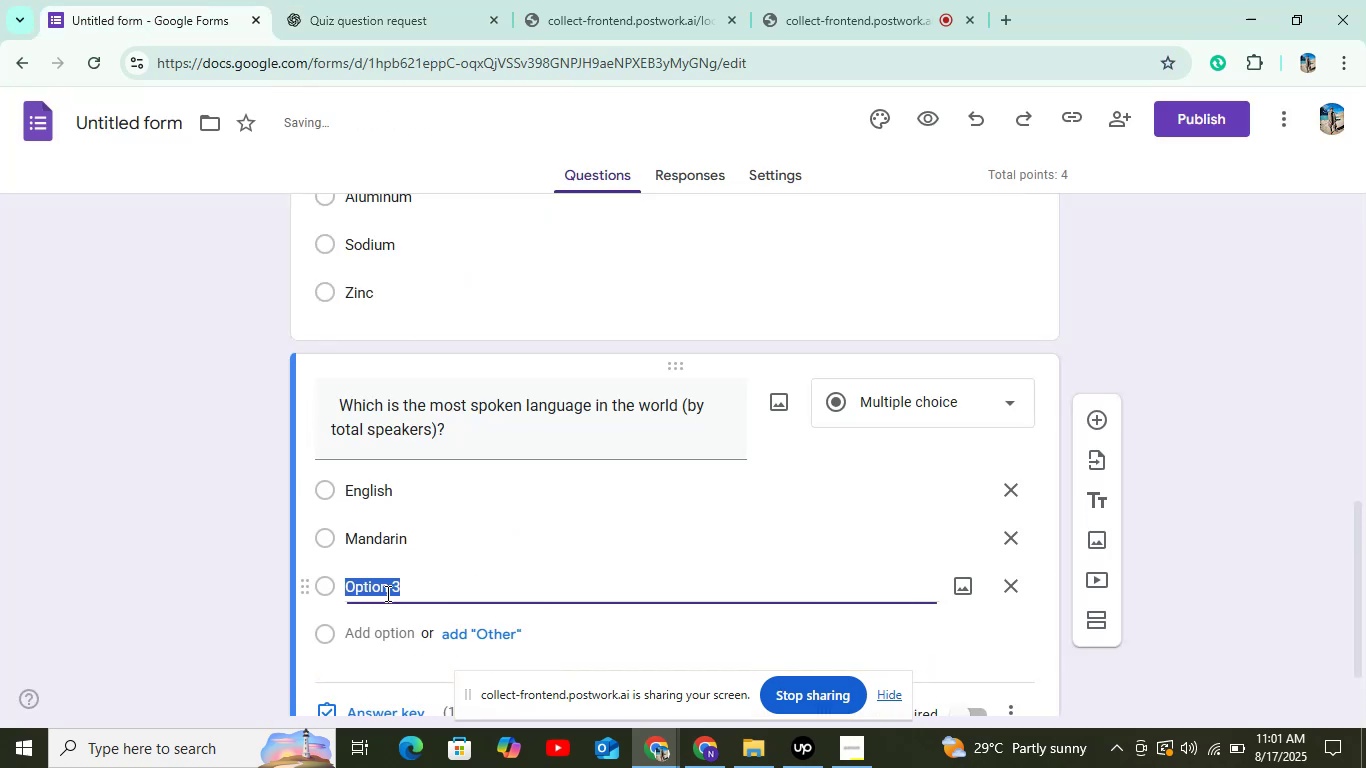 
mouse_move([469, -28])
 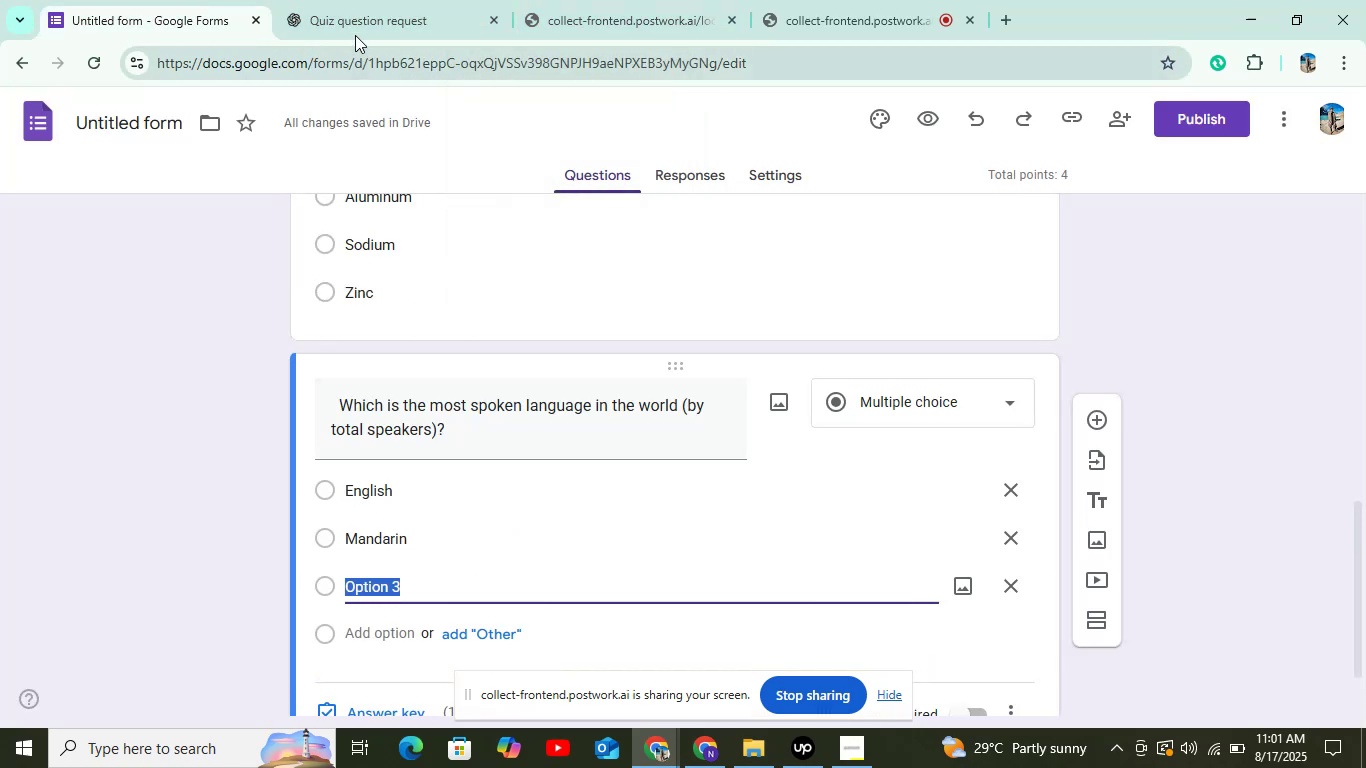 
left_click([355, 4])
 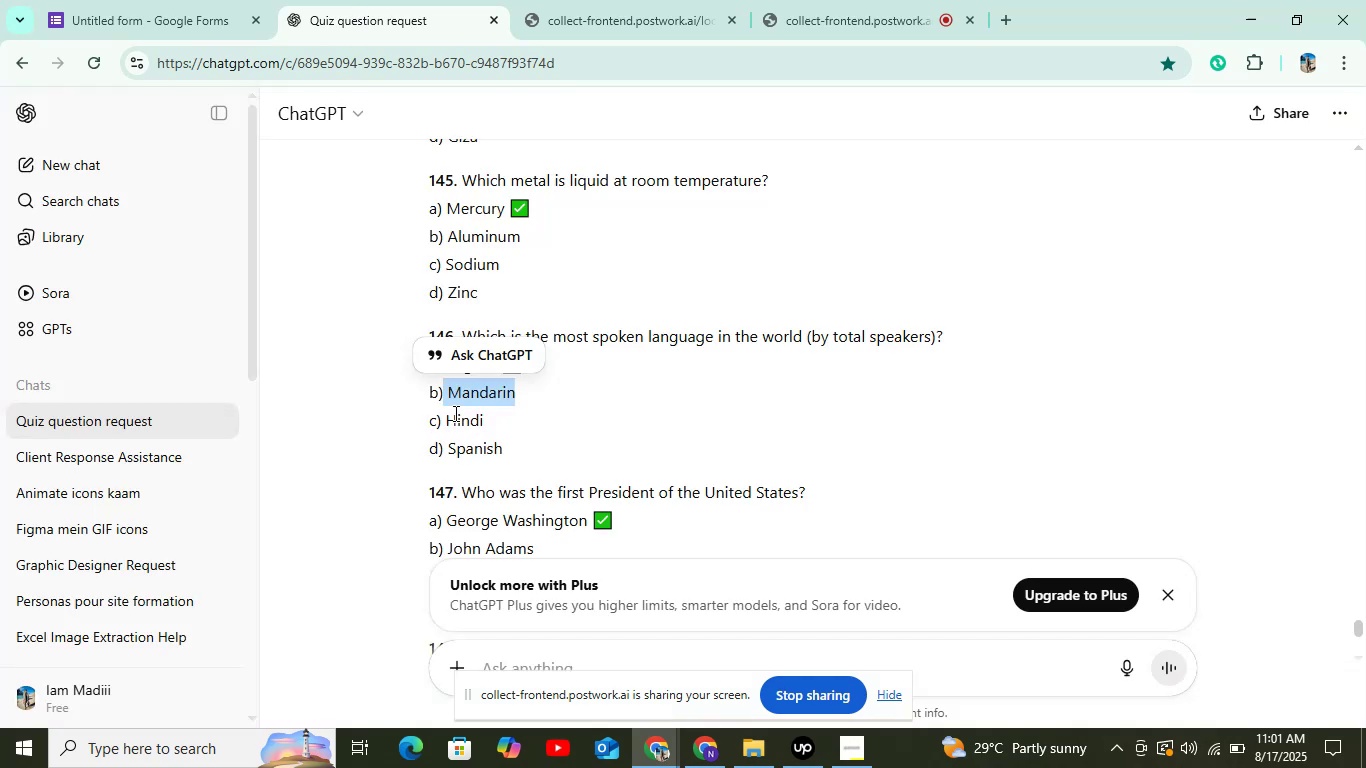 
double_click([453, 413])
 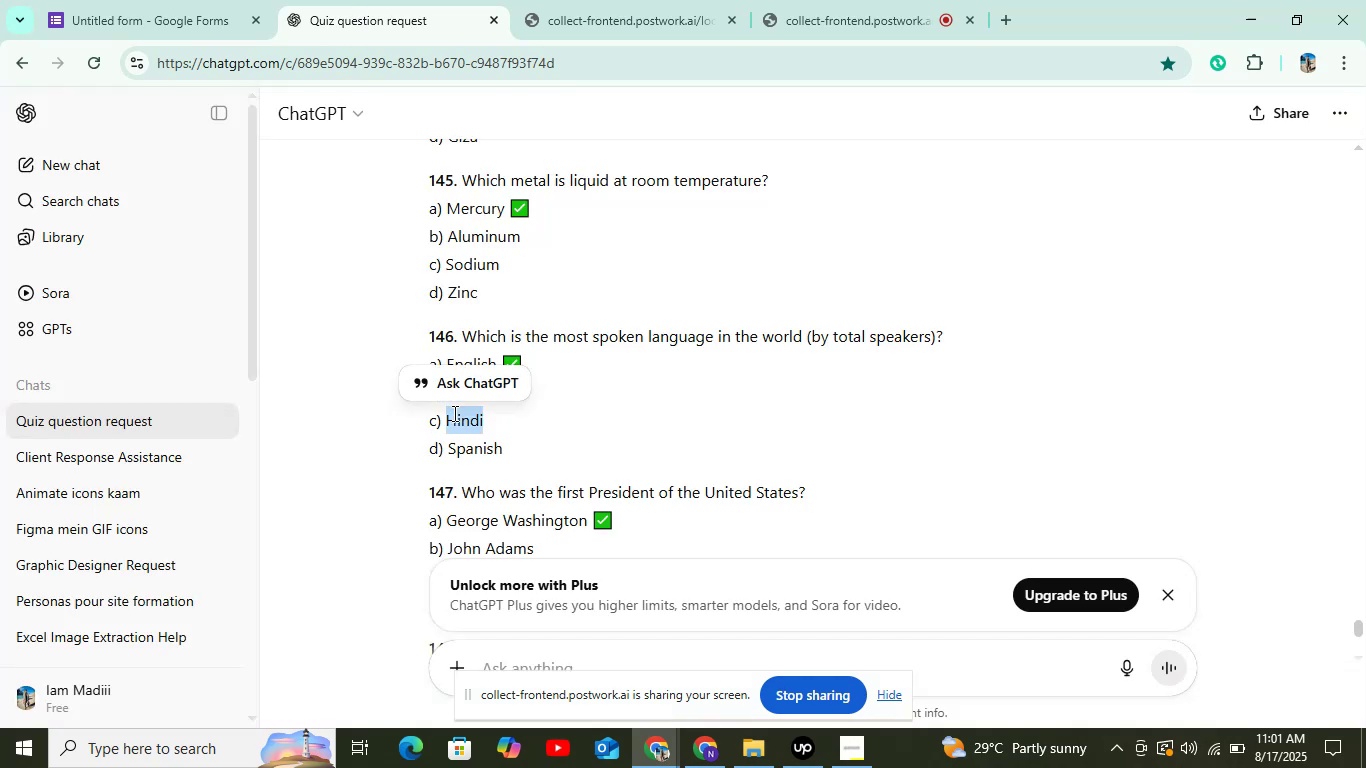 
hold_key(key=ControlLeft, duration=0.75)
 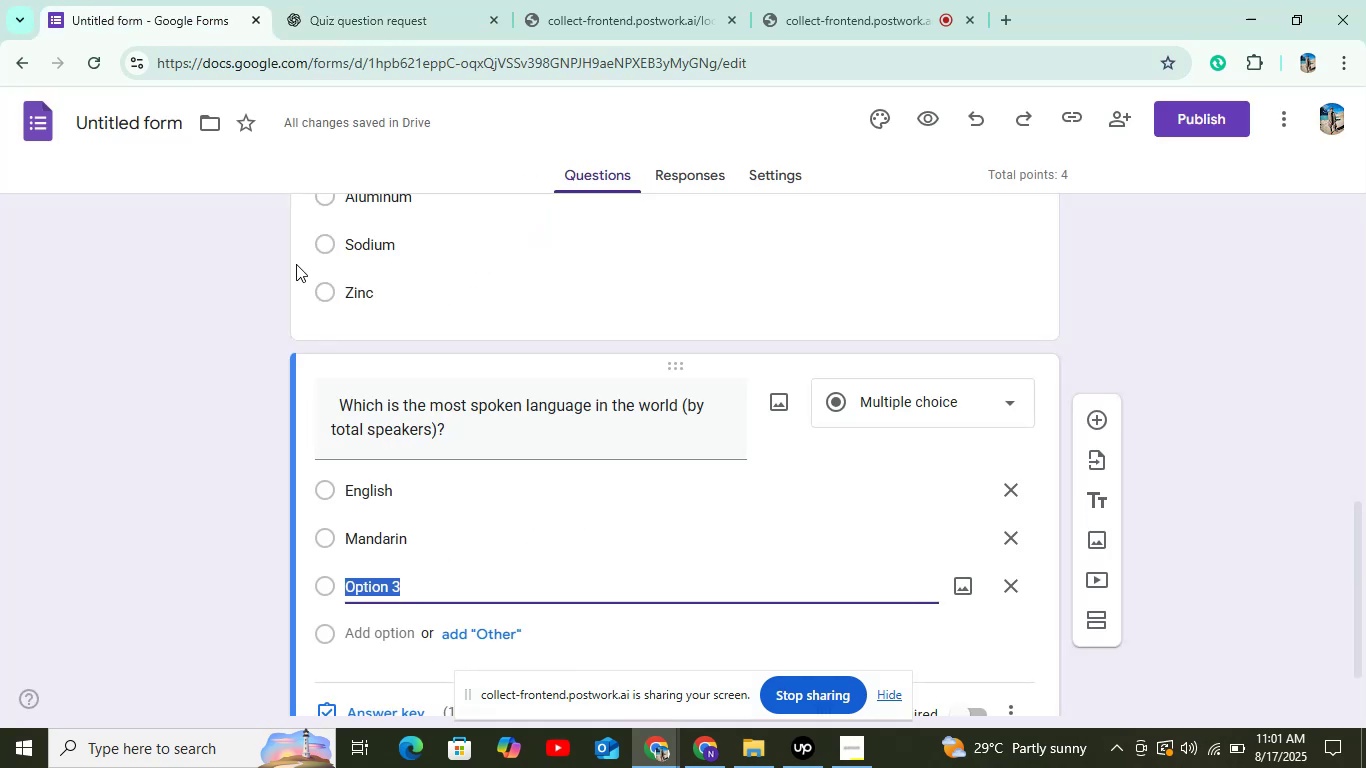 
hold_key(key=C, duration=0.48)
 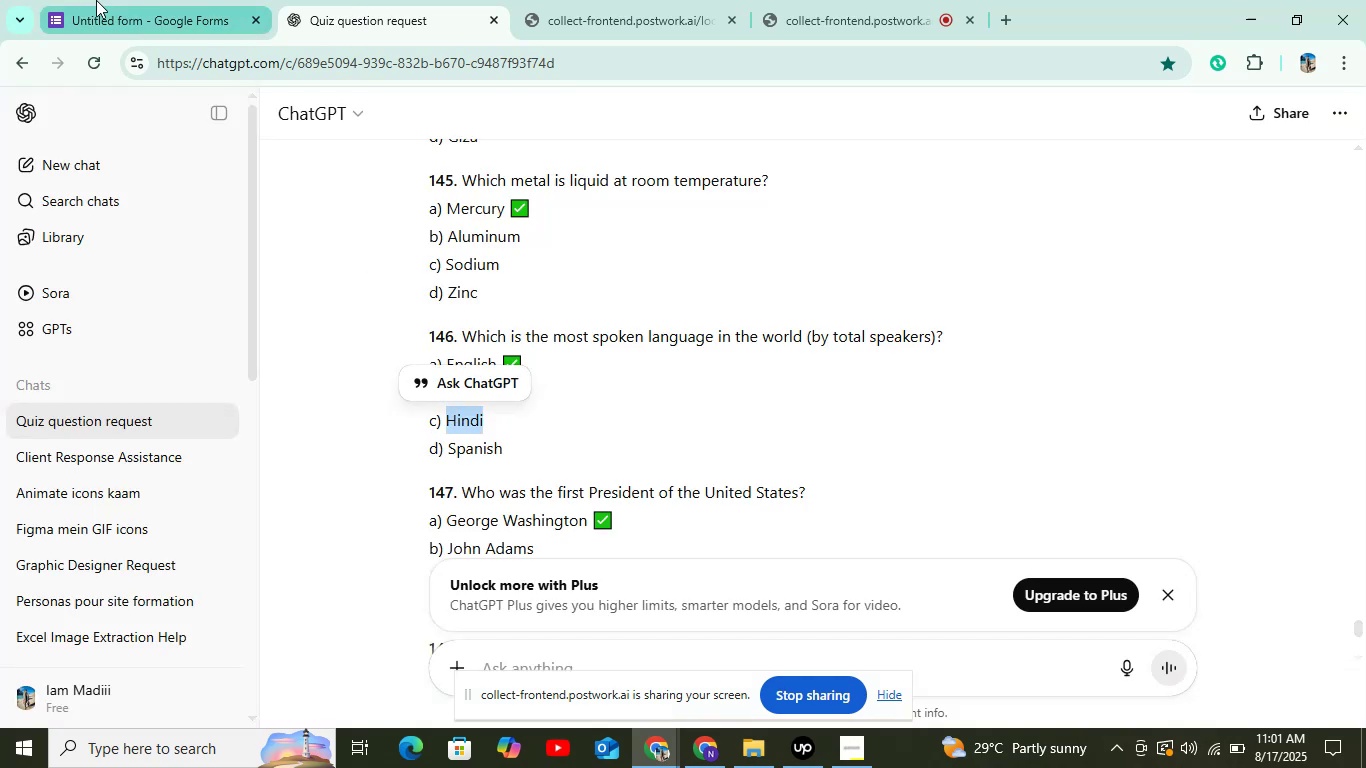 
left_click([96, 0])
 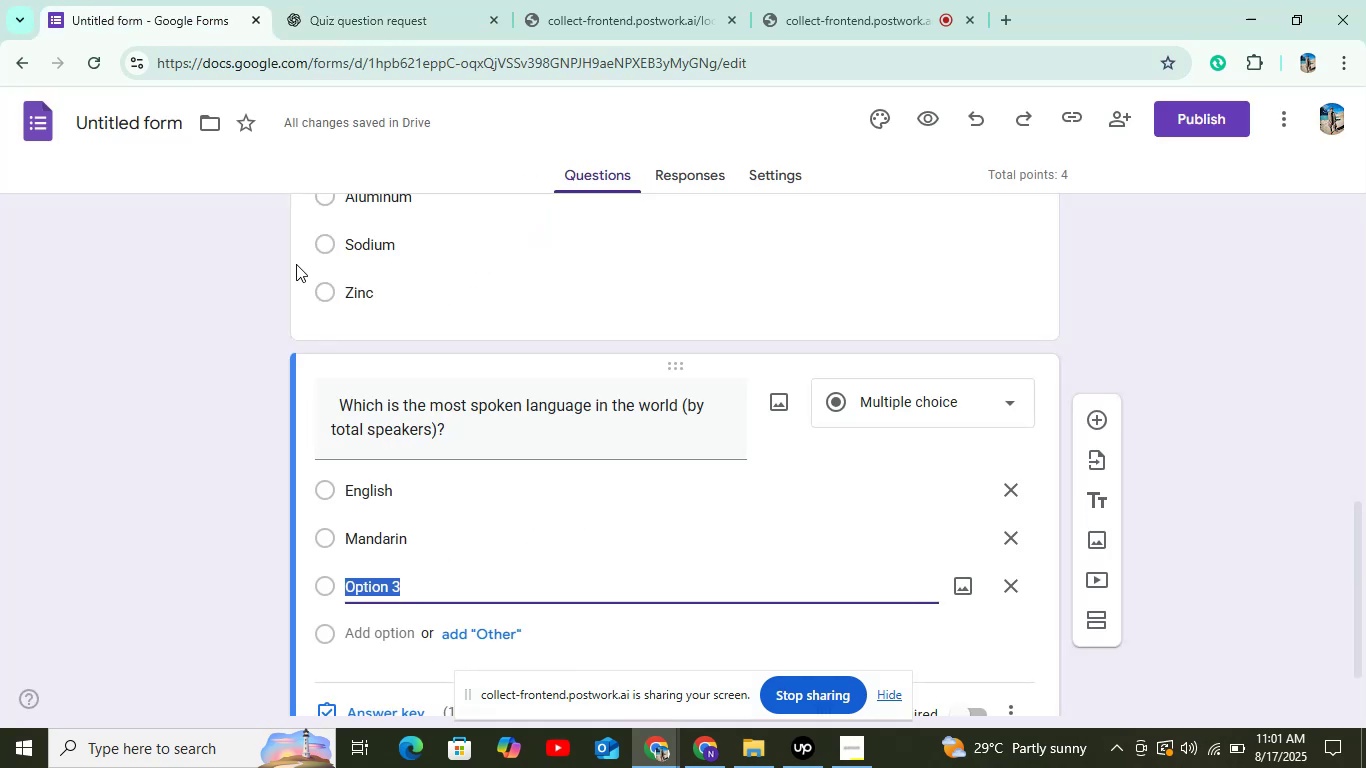 
key(Control+V)
 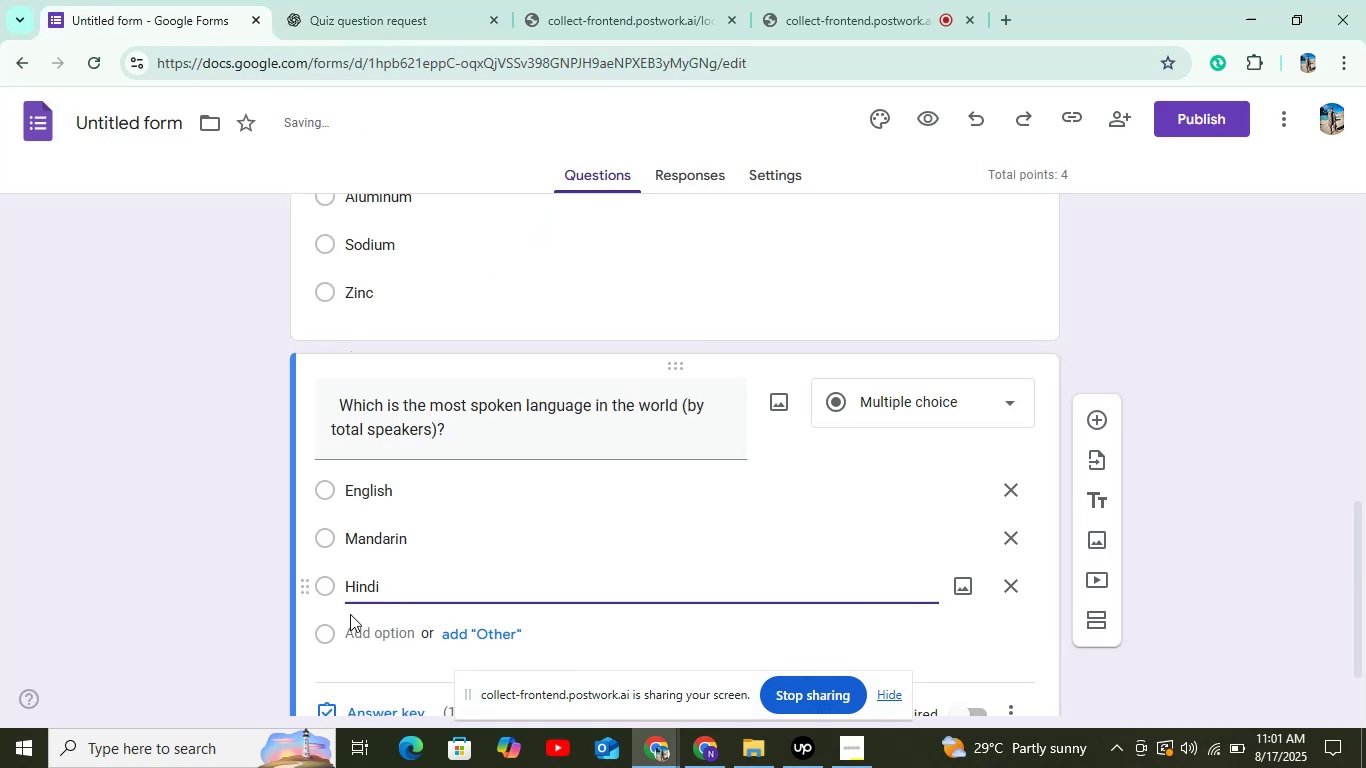 
left_click_drag(start_coordinate=[353, 614], to_coordinate=[357, 621])
 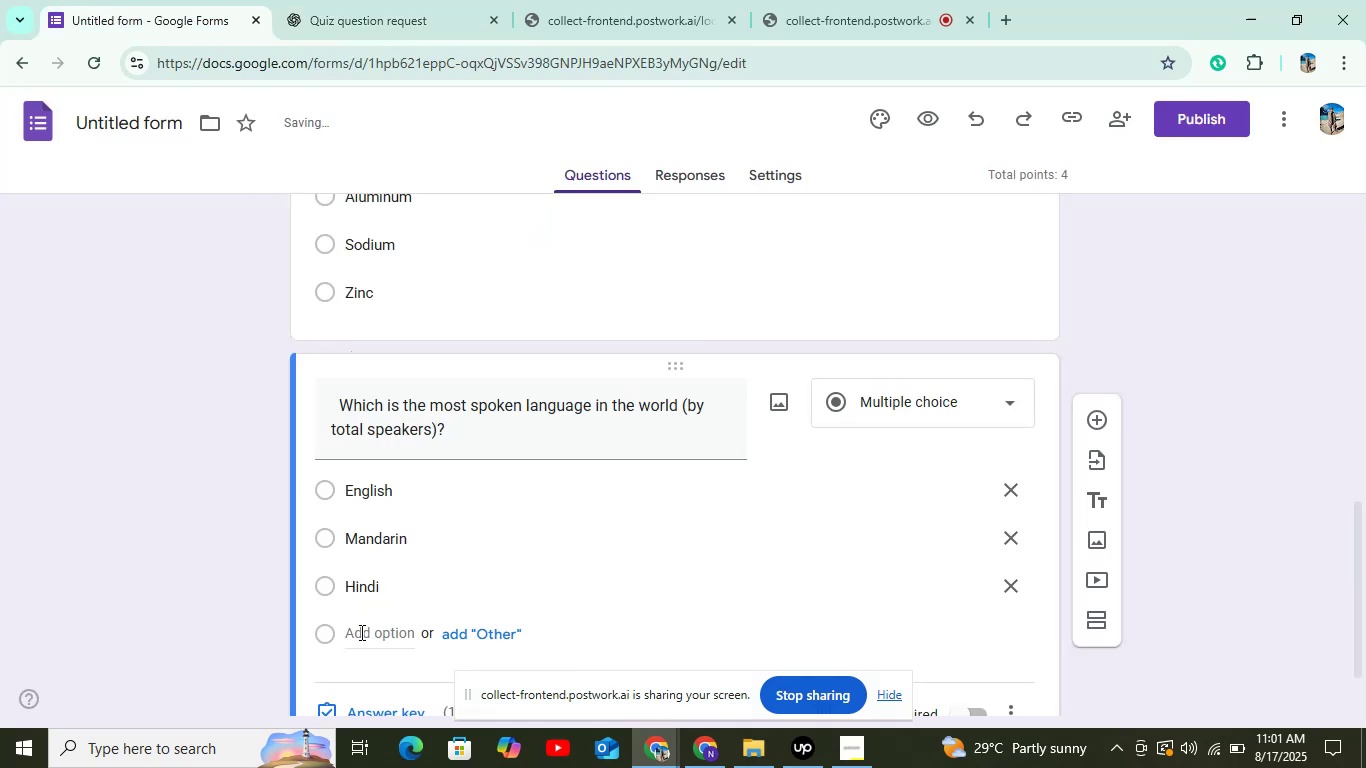 
double_click([360, 632])
 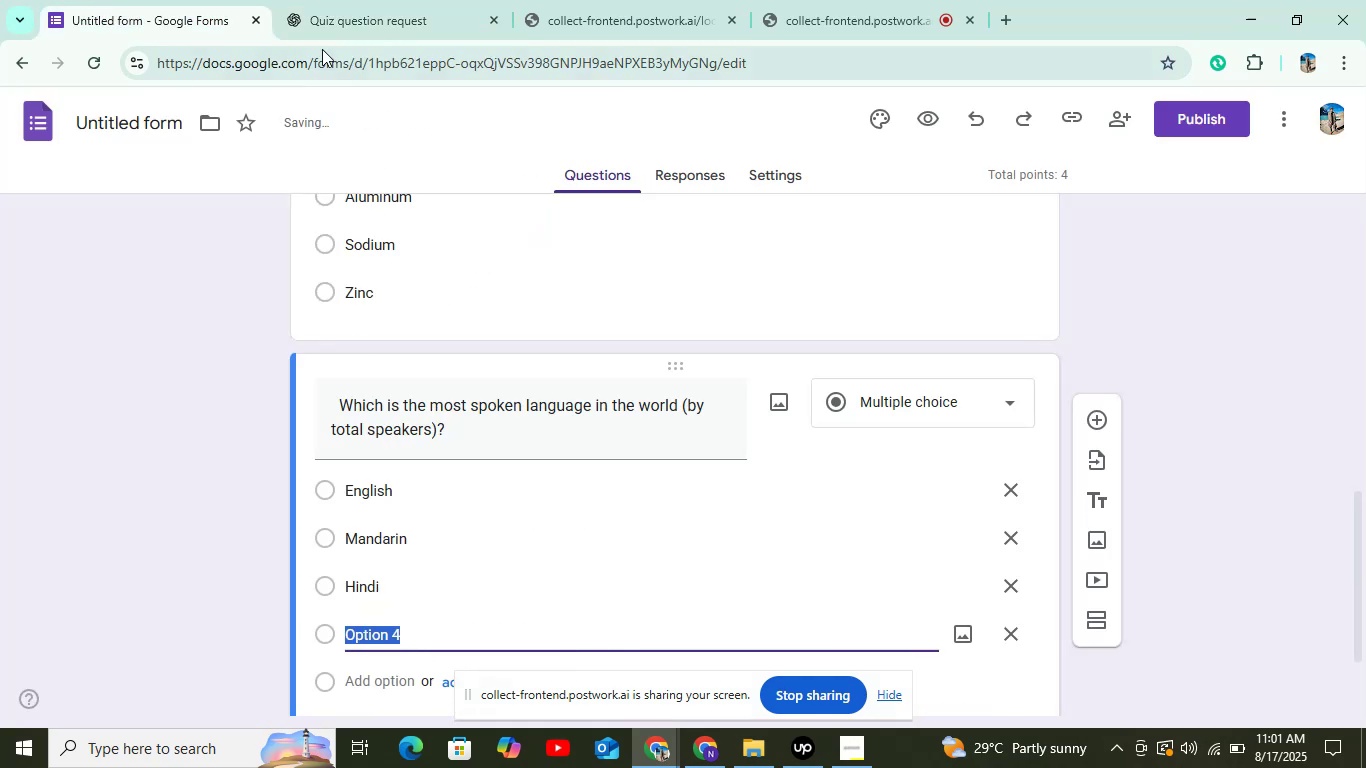 
left_click([318, 39])
 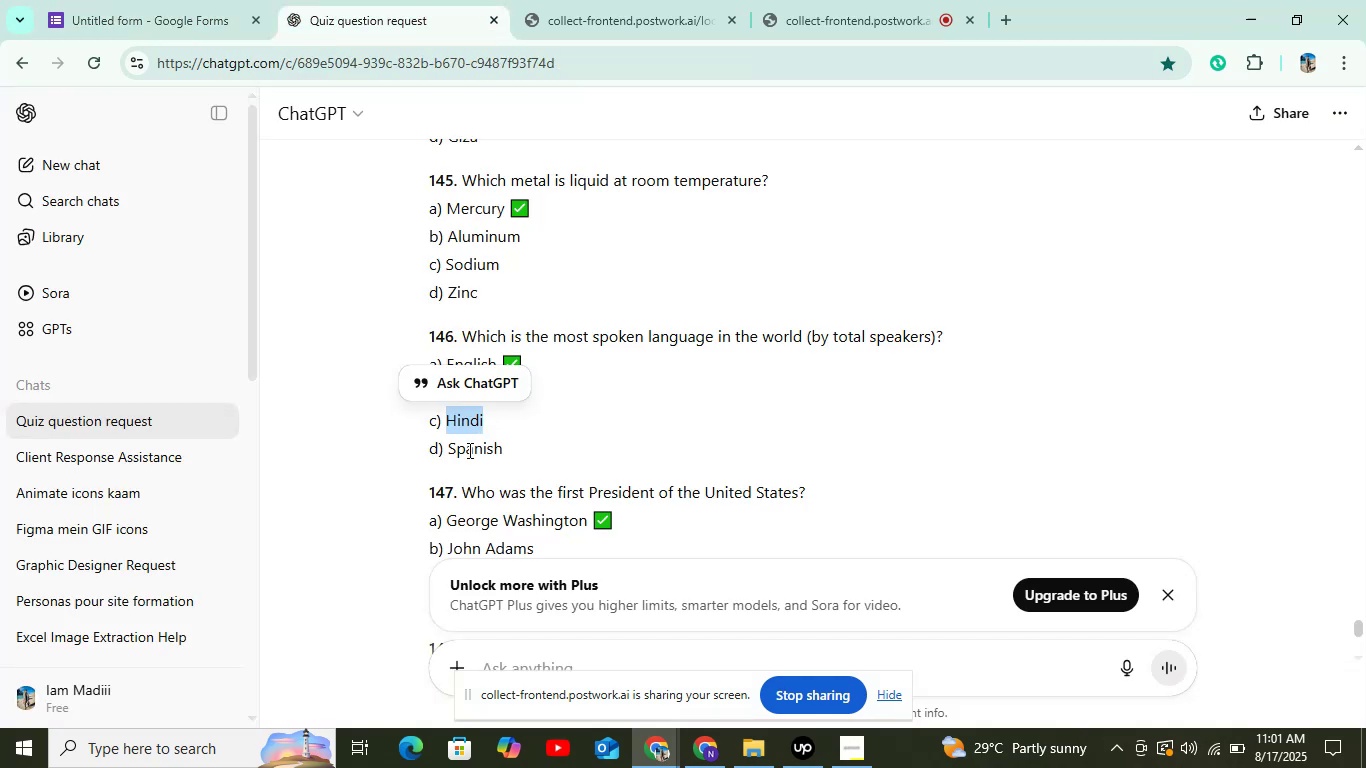 
double_click([471, 455])
 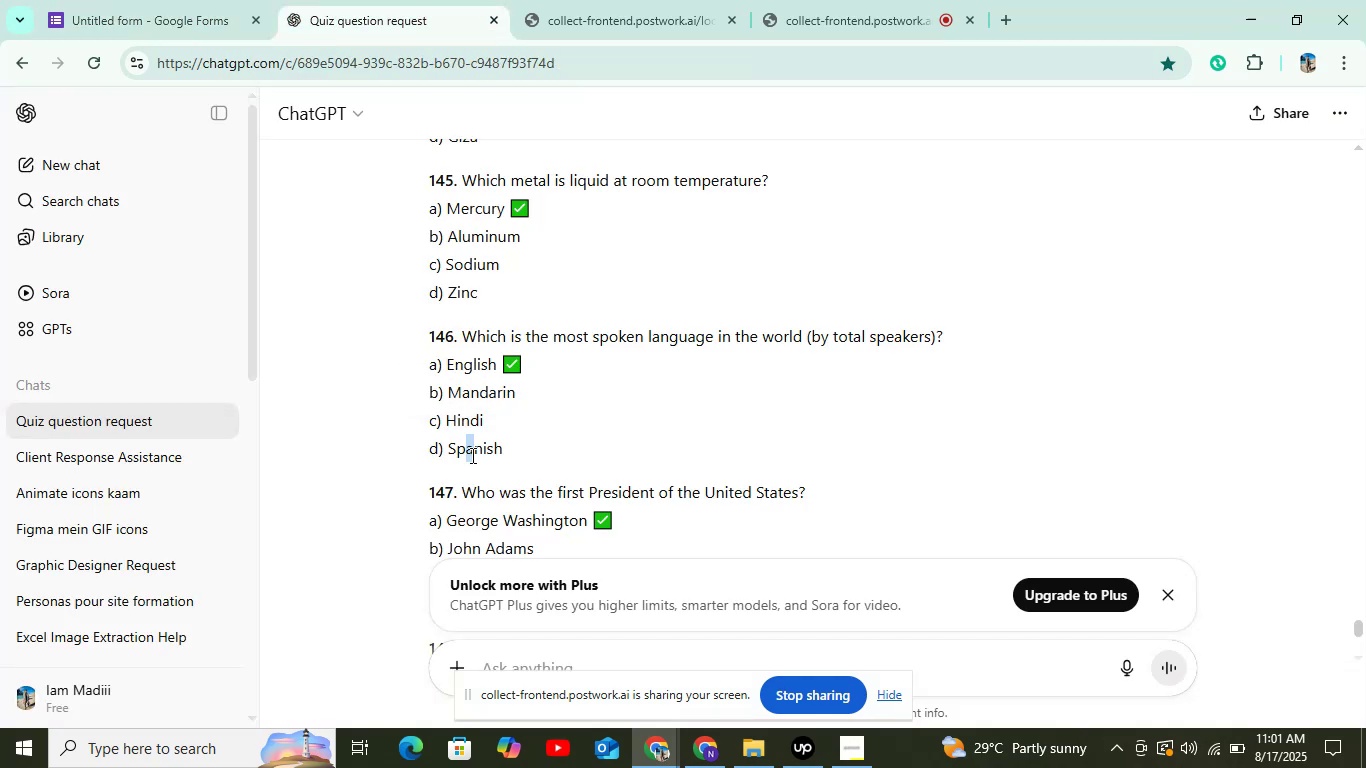 
hold_key(key=ControlLeft, duration=0.41)
 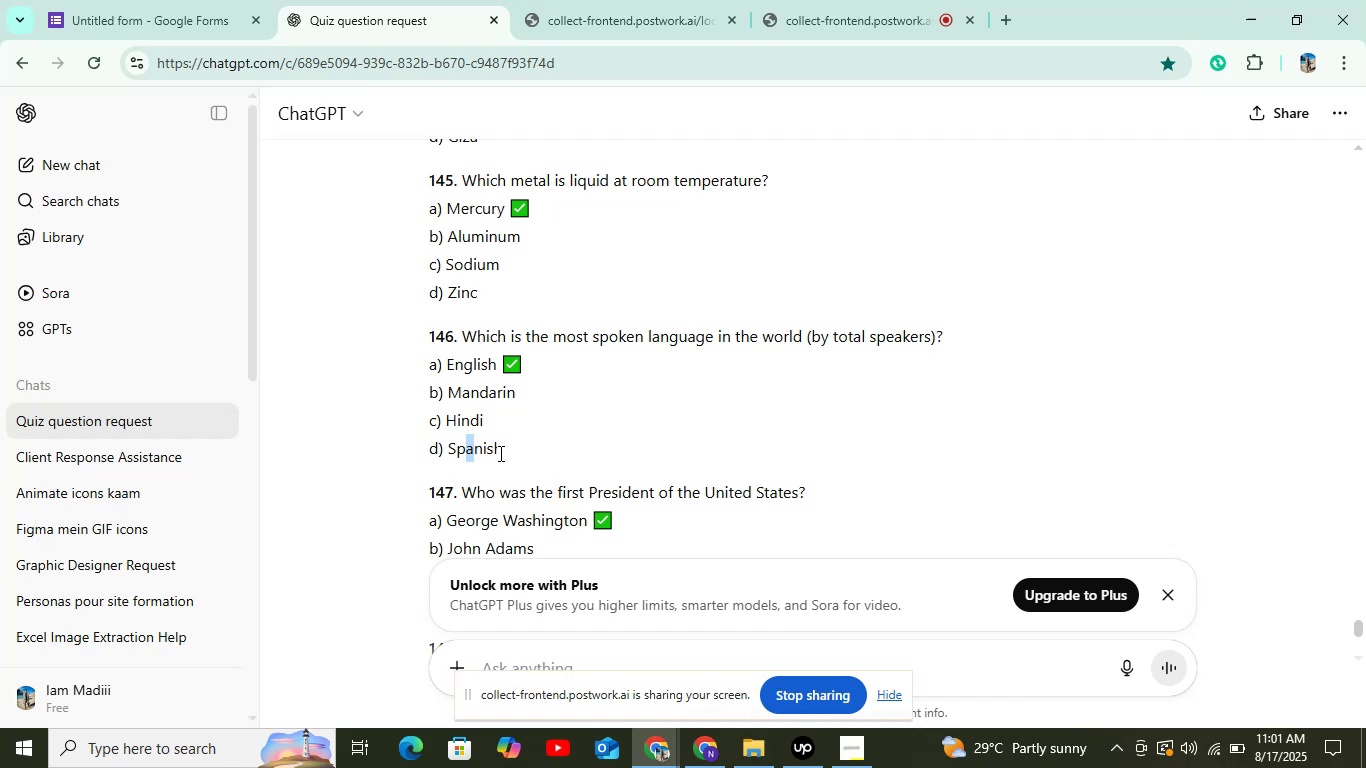 
double_click([499, 453])
 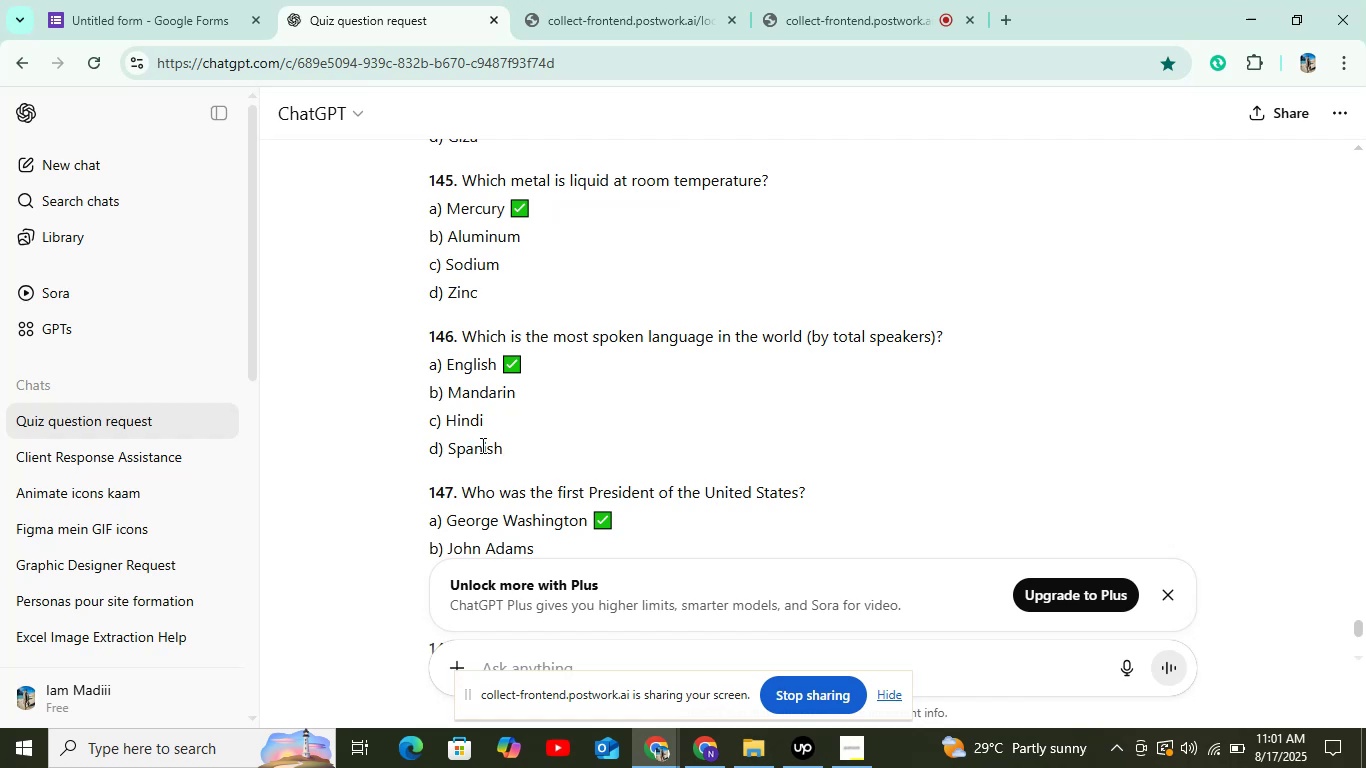 
double_click([481, 445])
 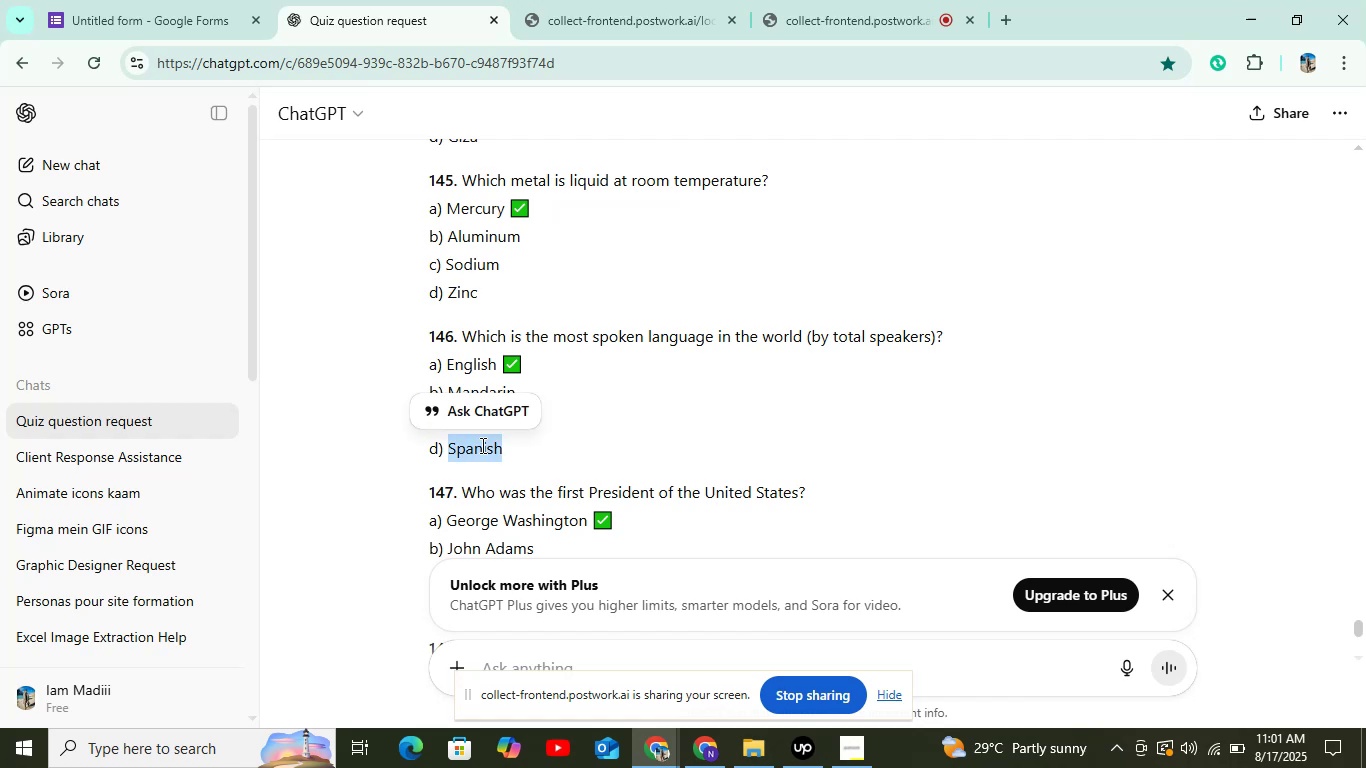 
key(Control+C)
 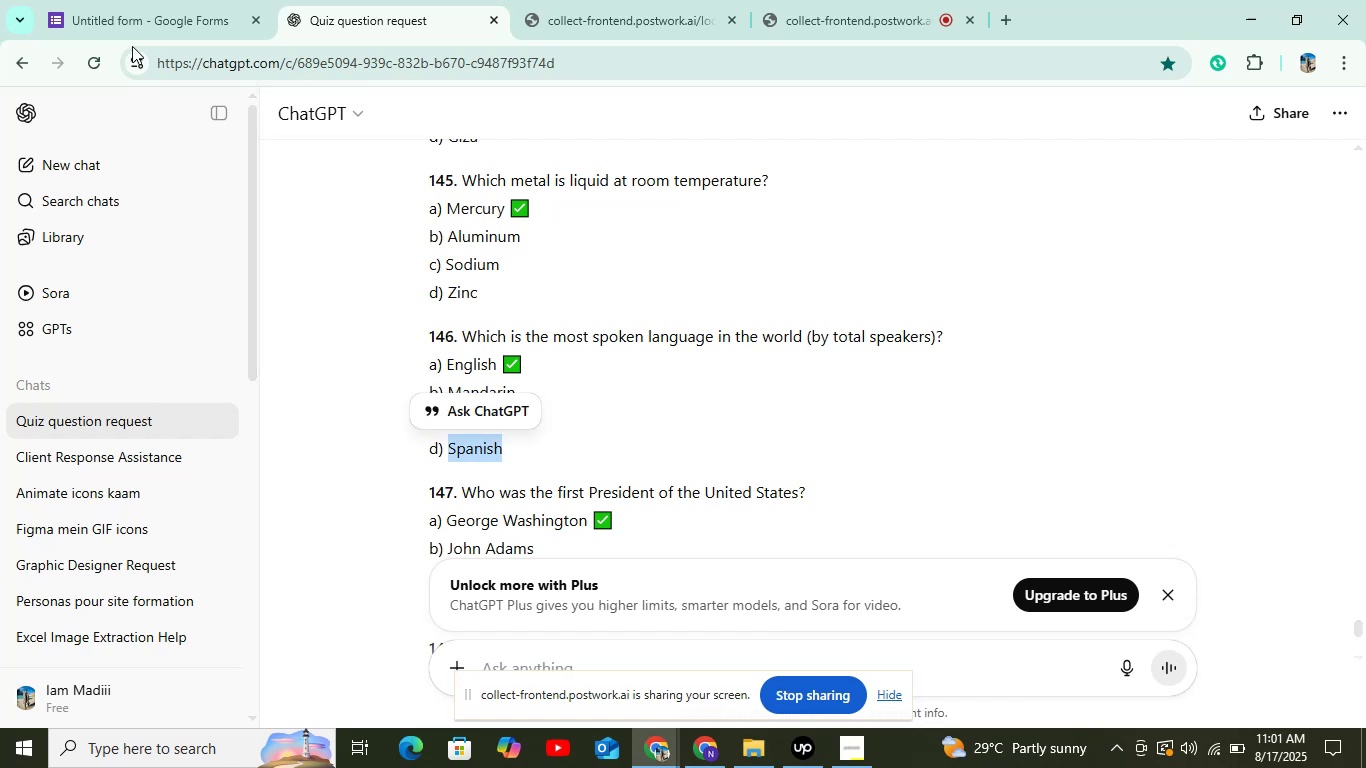 
left_click([132, 31])
 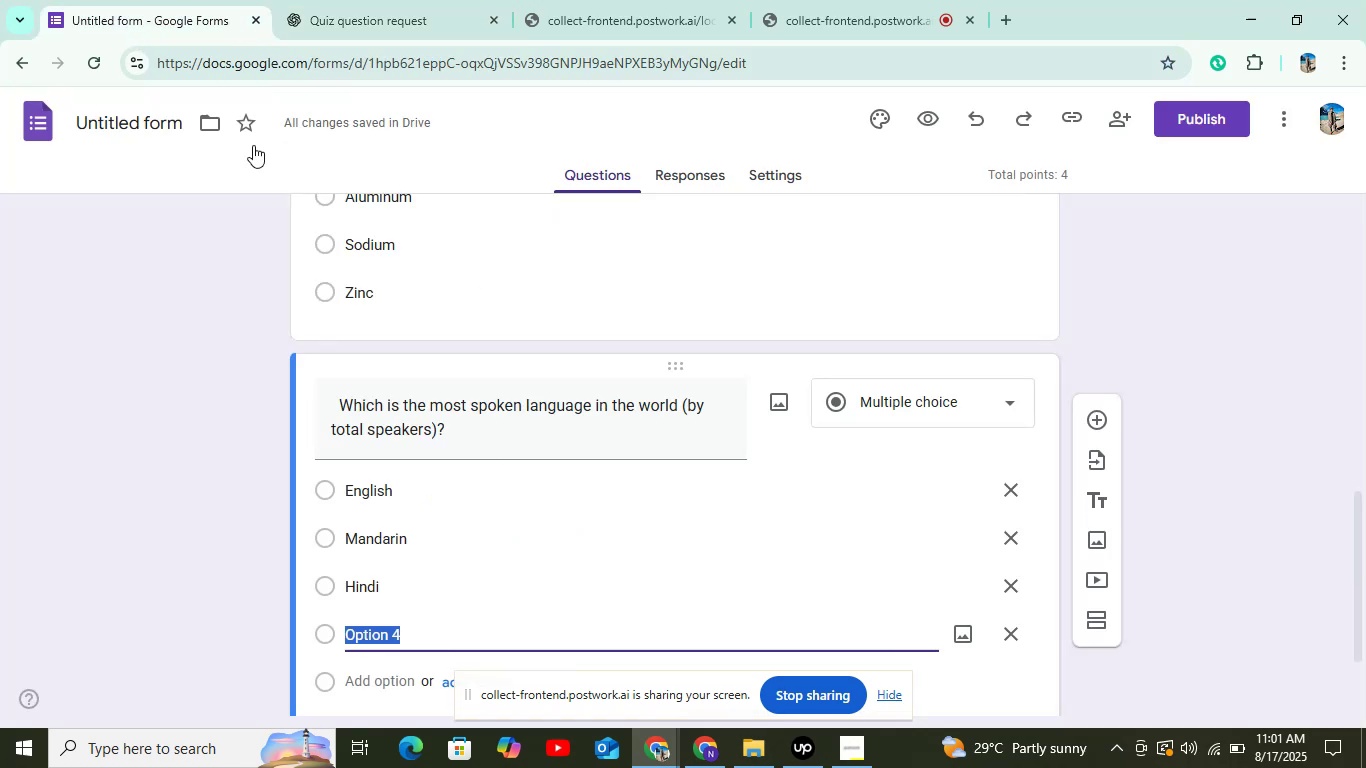 
key(Control+V)
 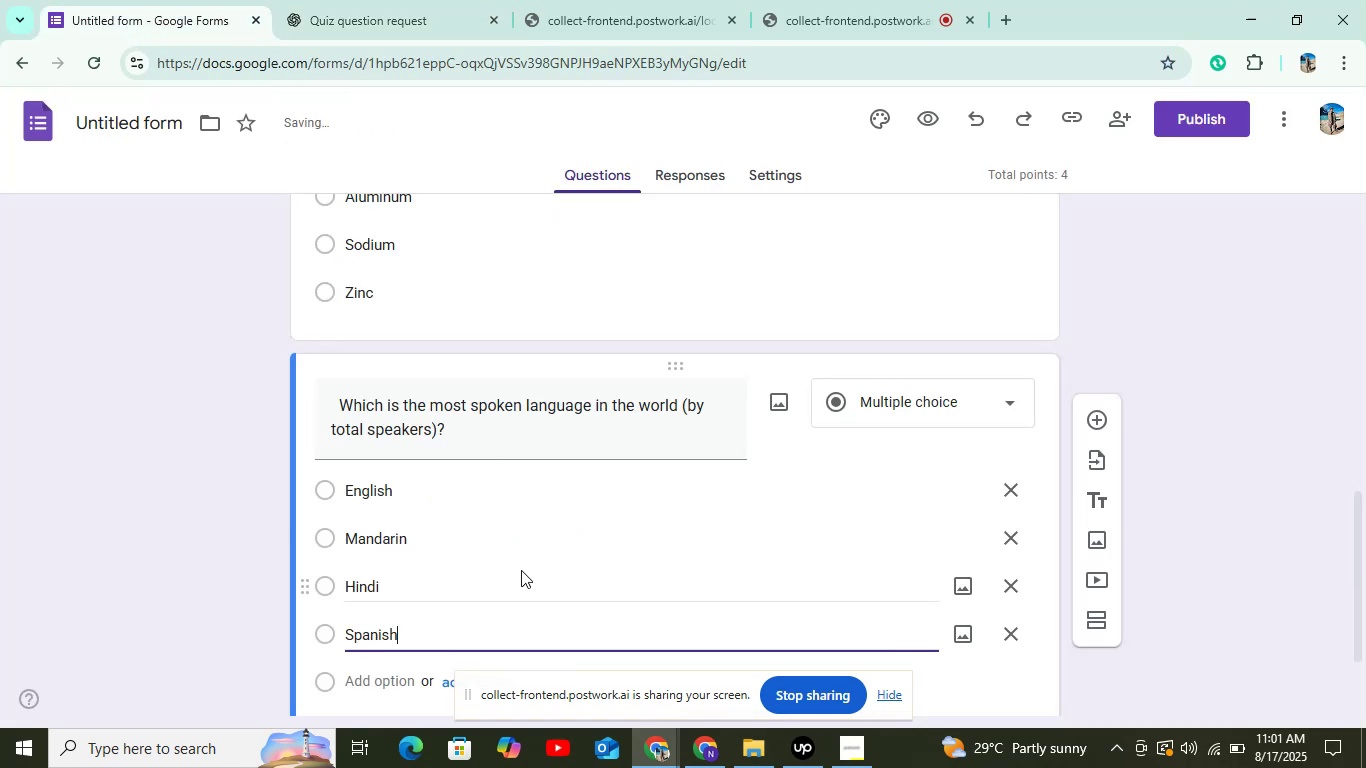 
scroll: coordinate [524, 562], scroll_direction: down, amount: 4.0
 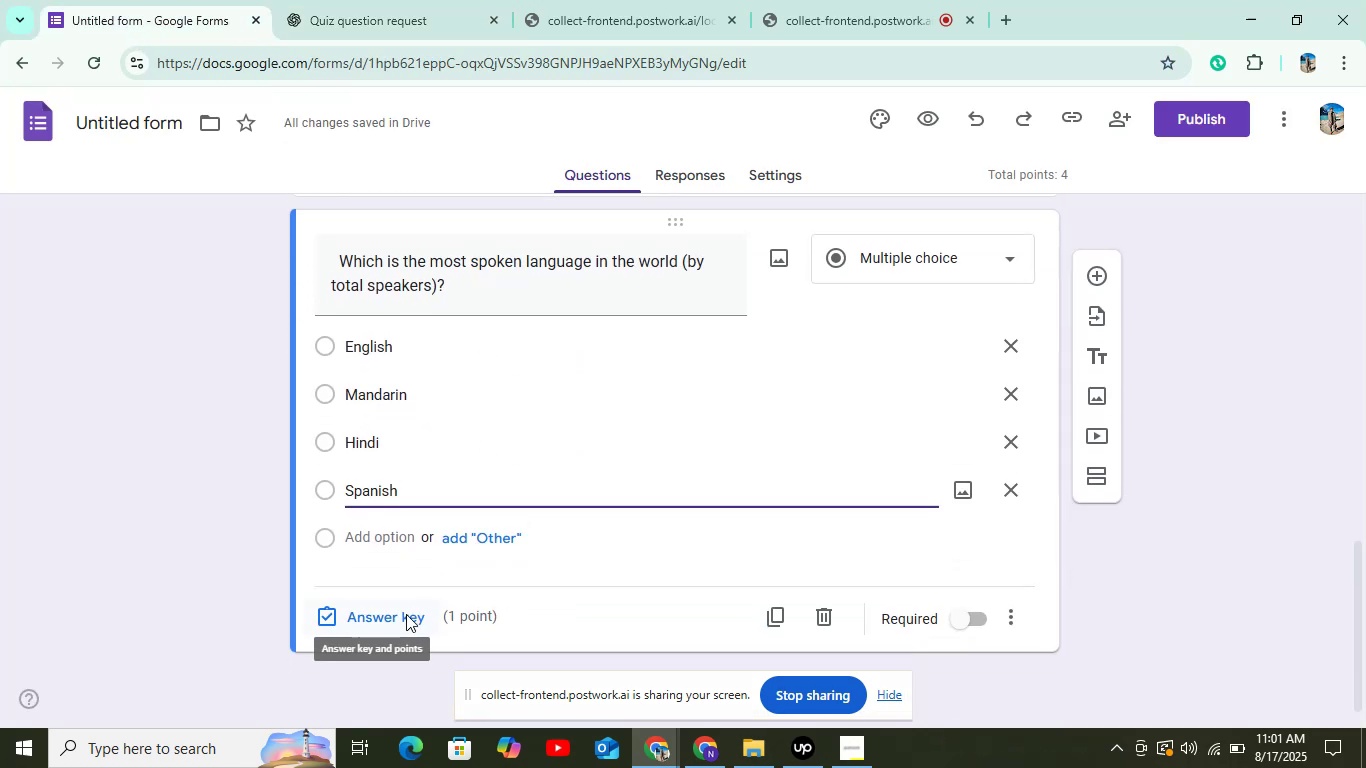 
left_click([406, 614])
 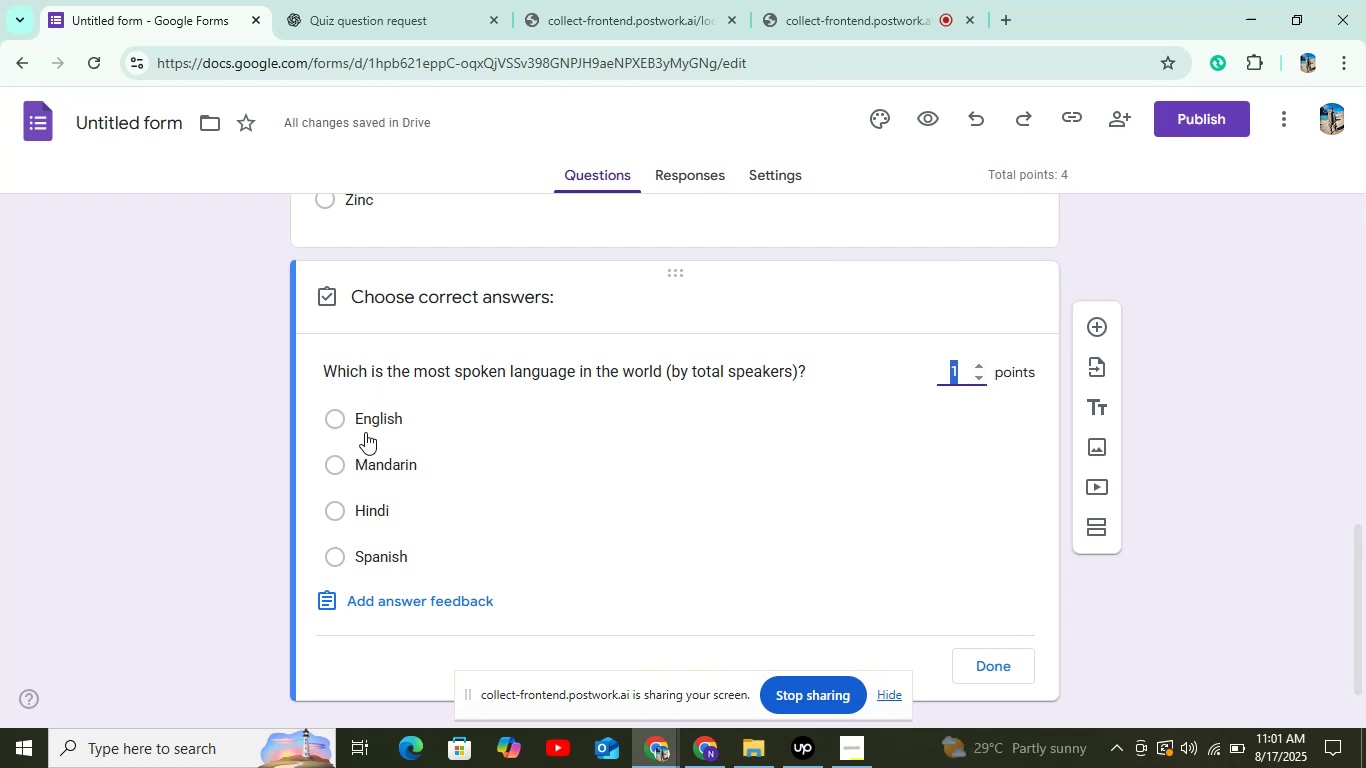 
left_click([365, 421])
 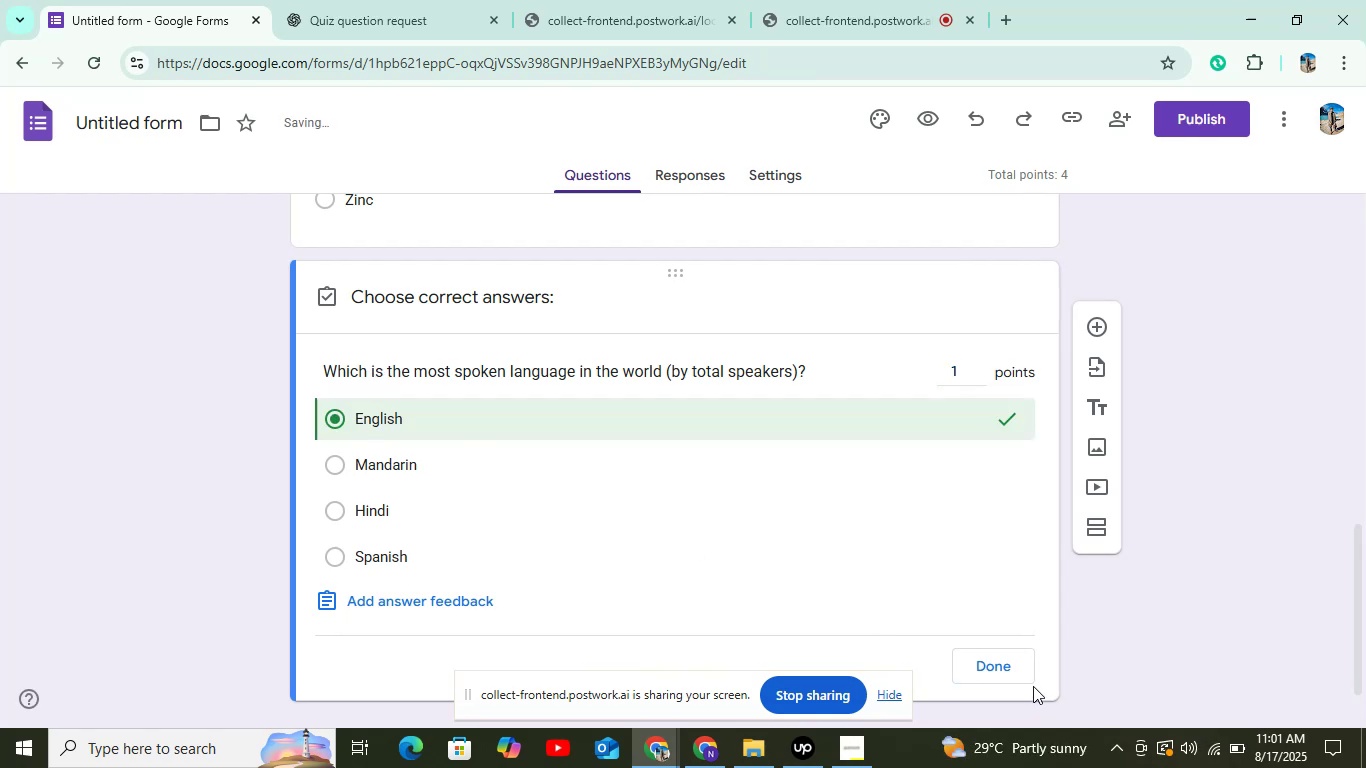 
left_click([1019, 661])
 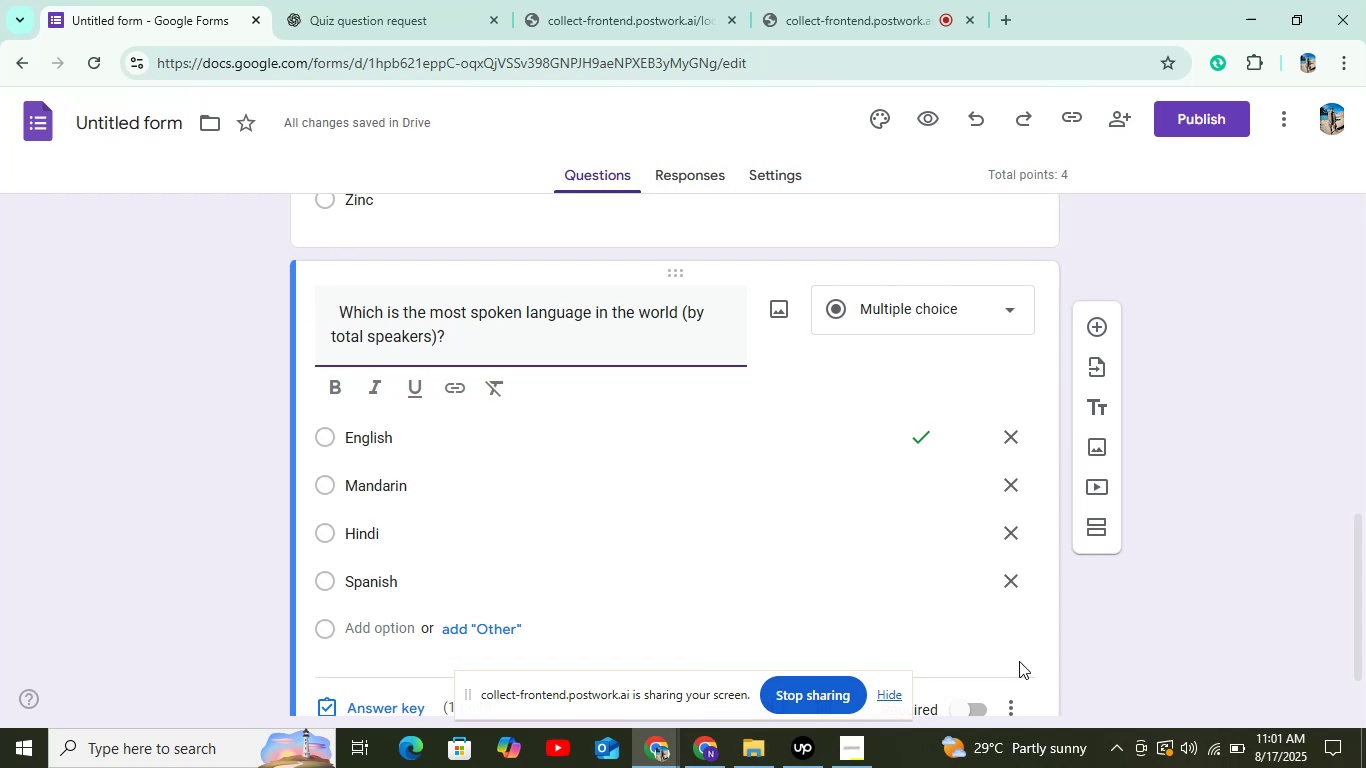 
wait(20.71)
 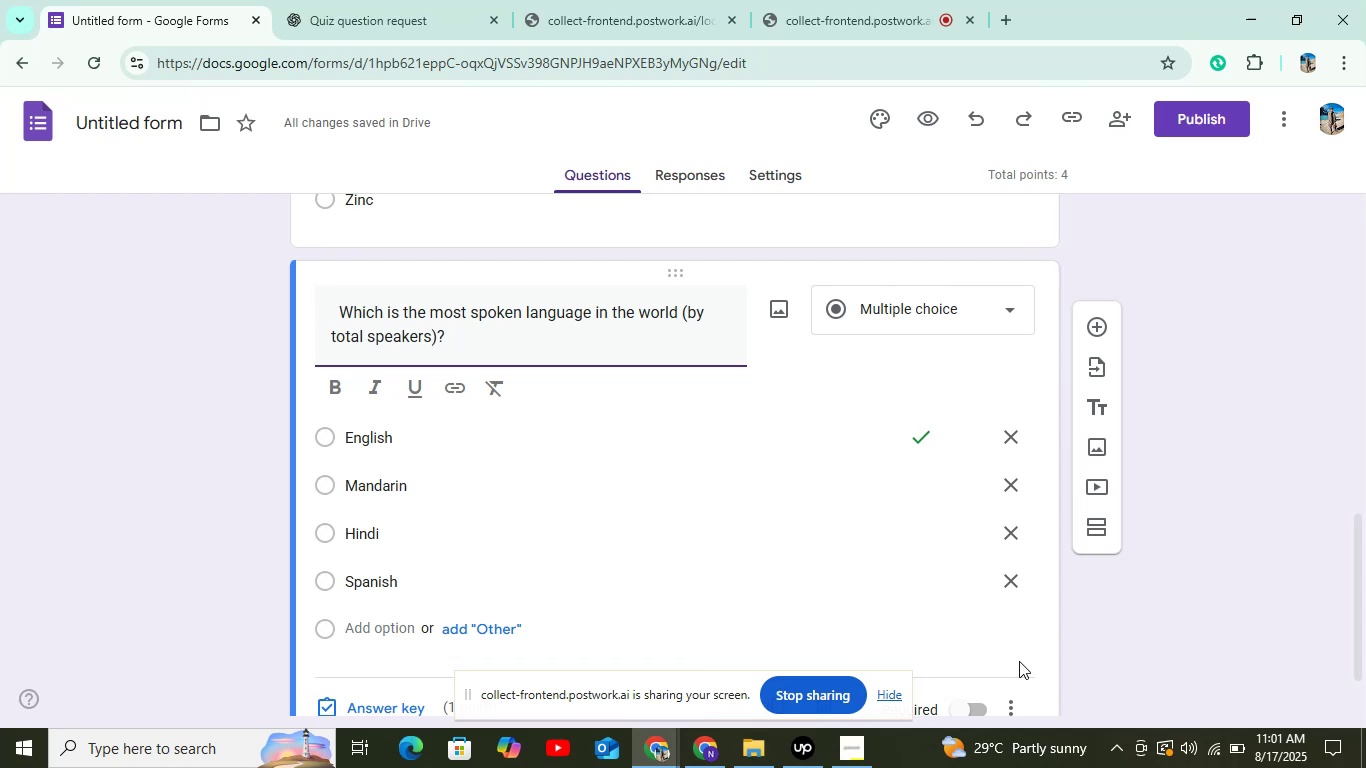 
left_click([1093, 342])
 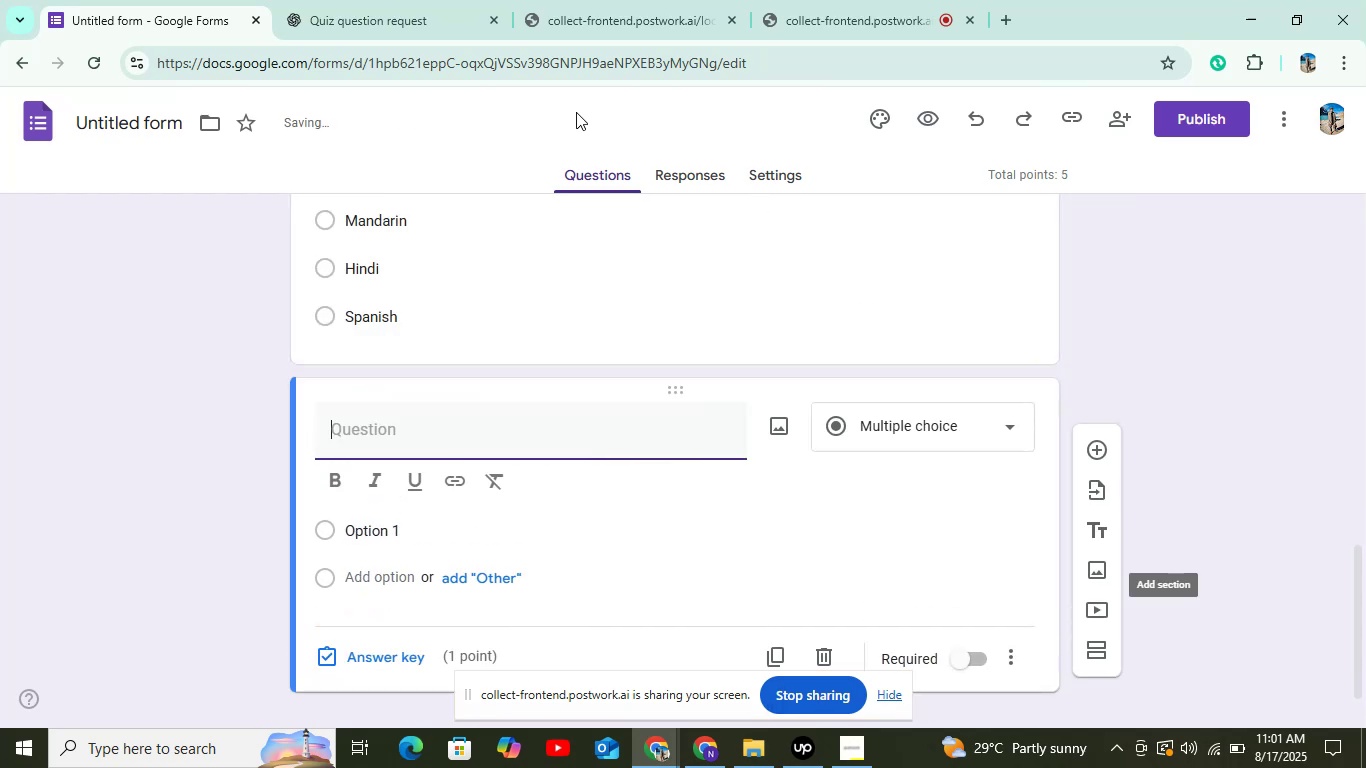 
left_click([321, 0])
 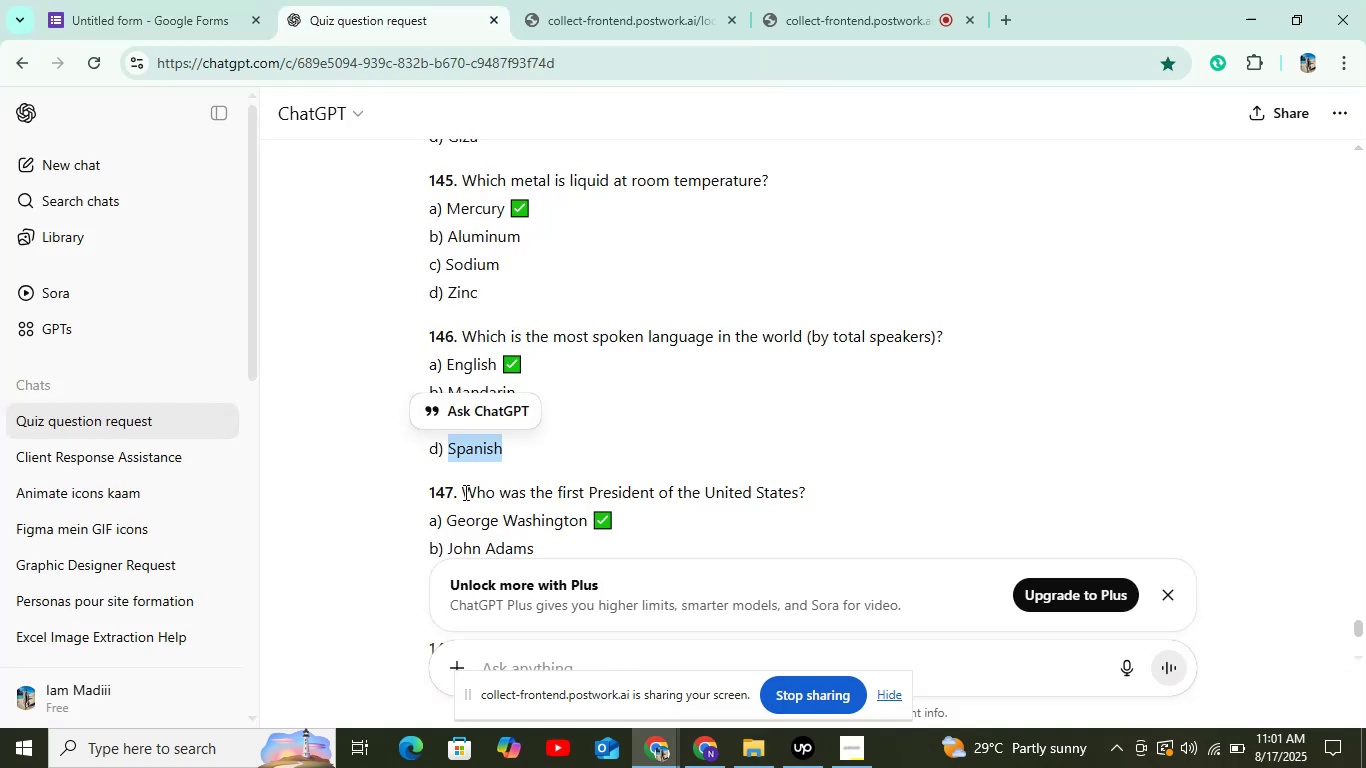 
left_click_drag(start_coordinate=[460, 489], to_coordinate=[829, 483])
 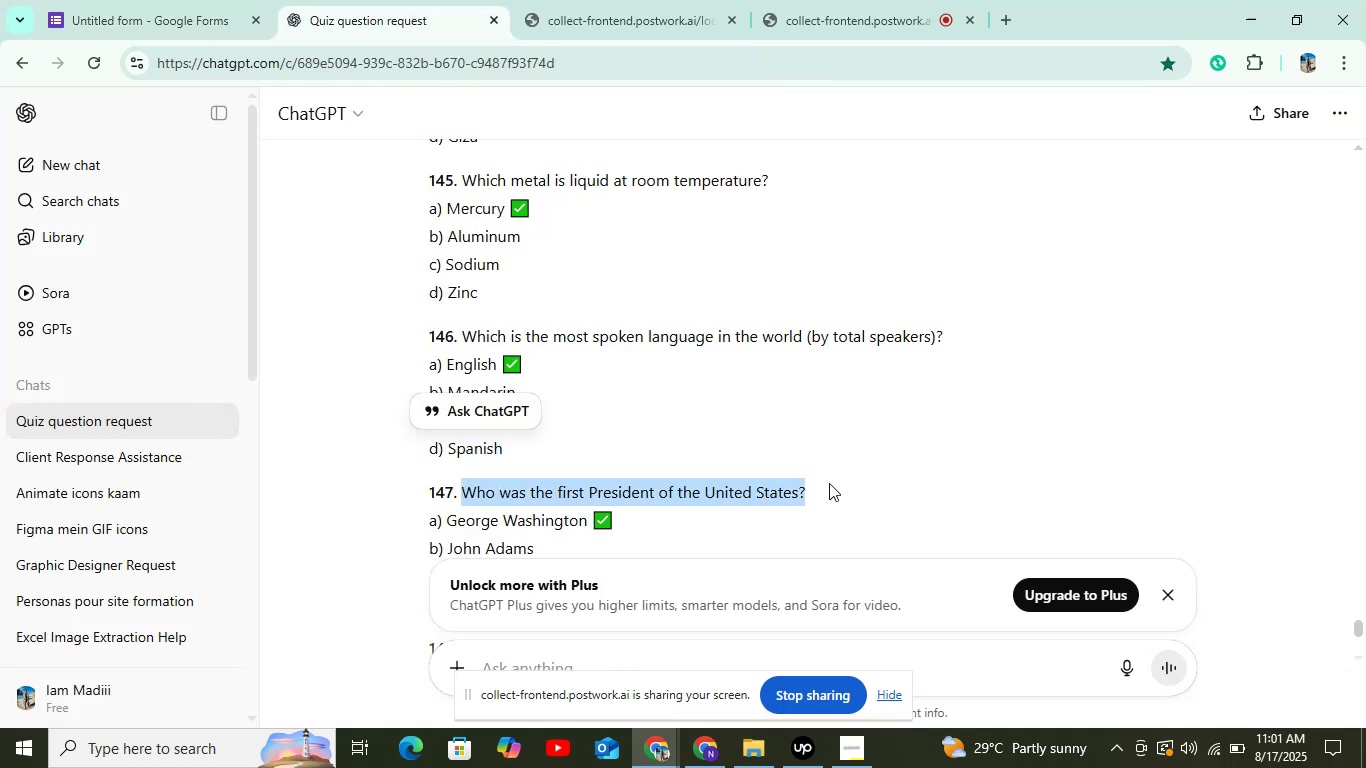 
hold_key(key=ControlLeft, duration=0.78)
 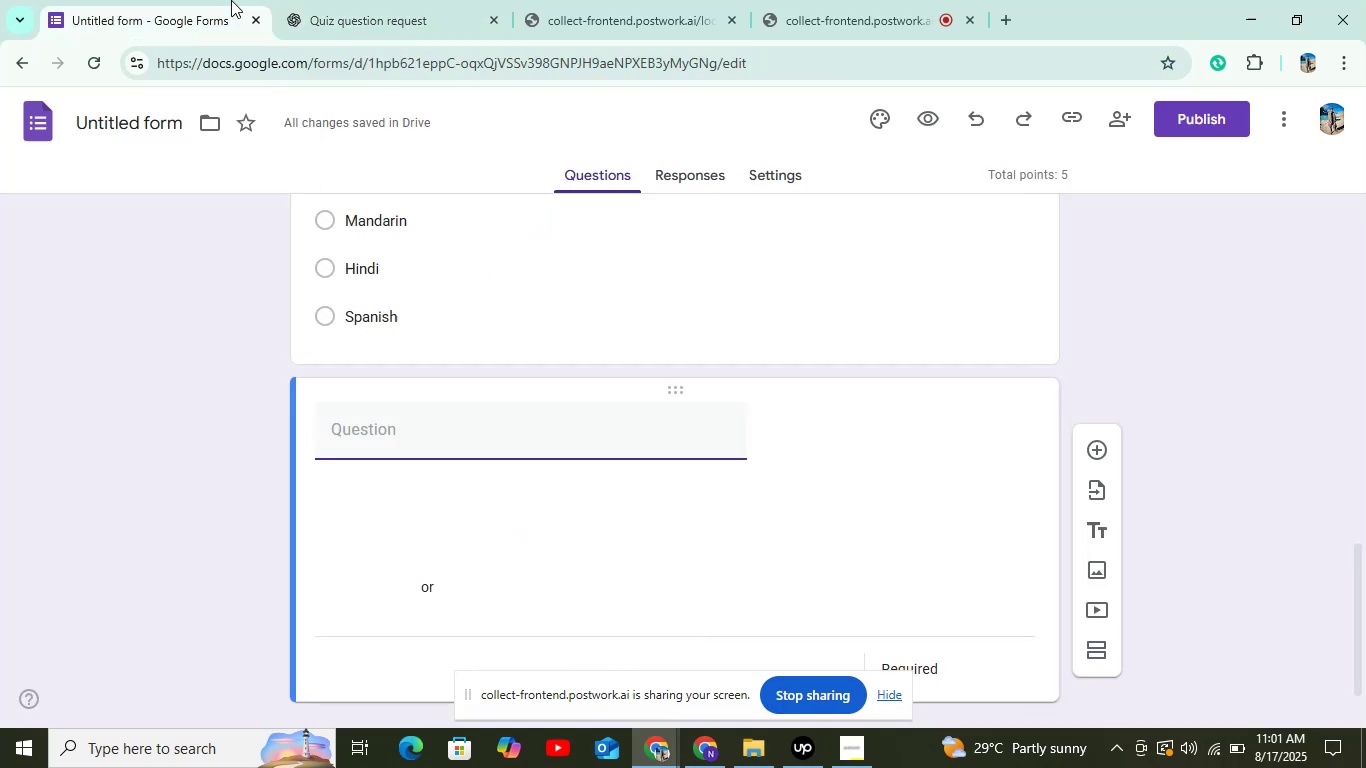 
hold_key(key=C, duration=0.35)
 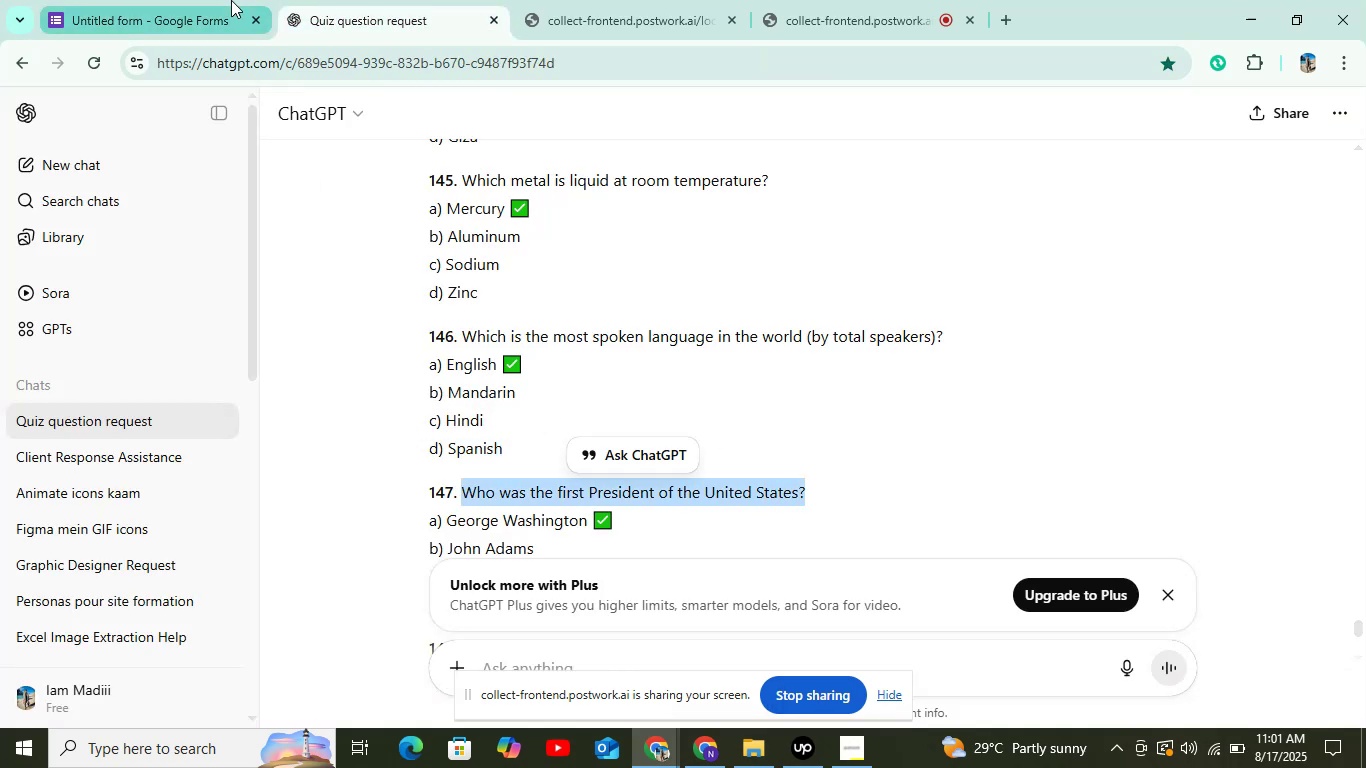 
left_click([231, 0])
 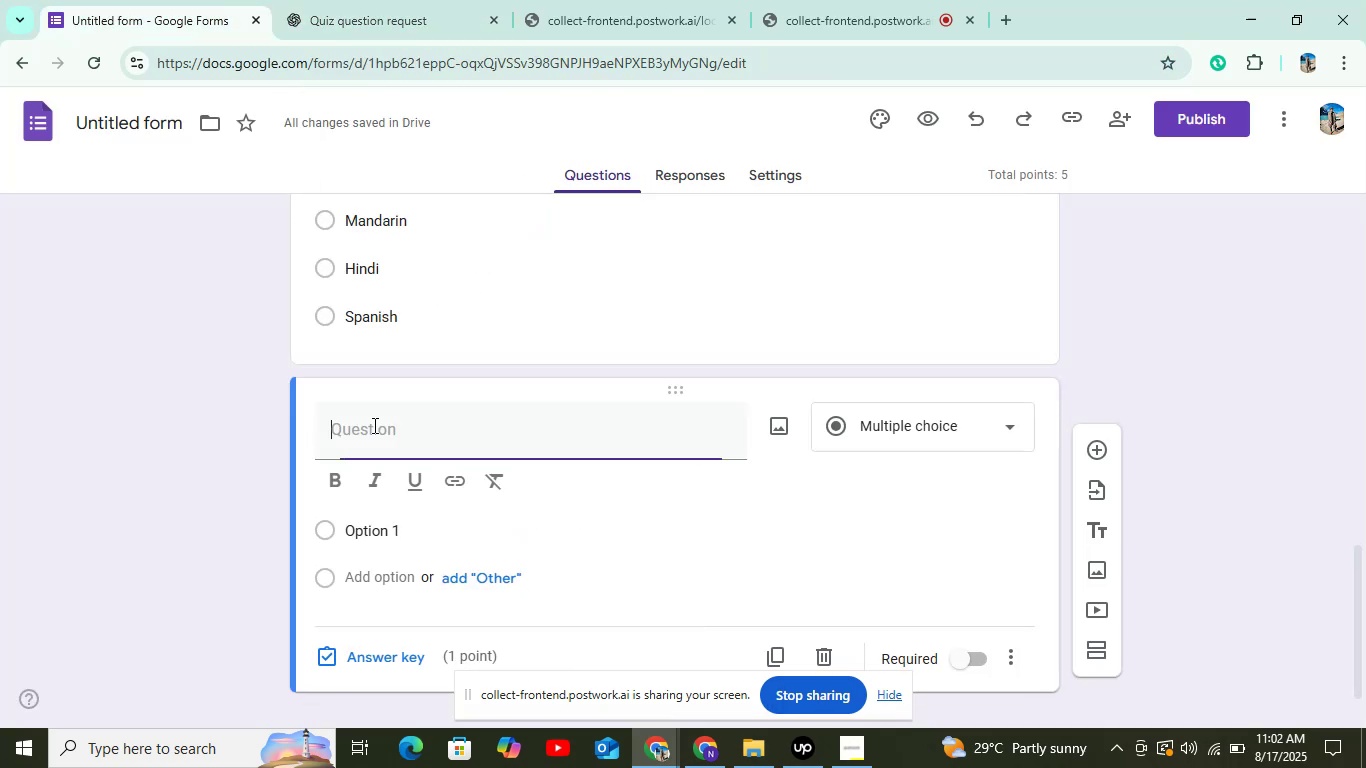 
key(Control+V)
 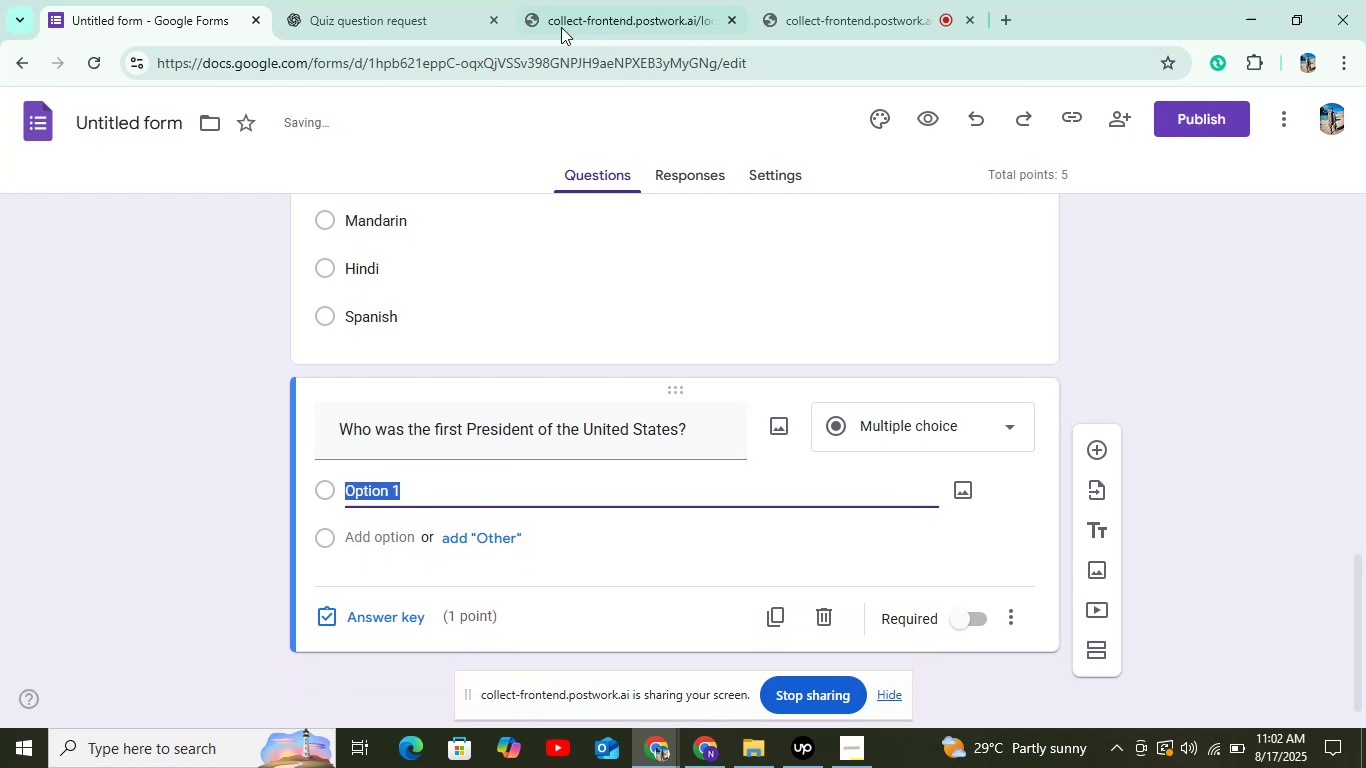 
left_click([396, 10])
 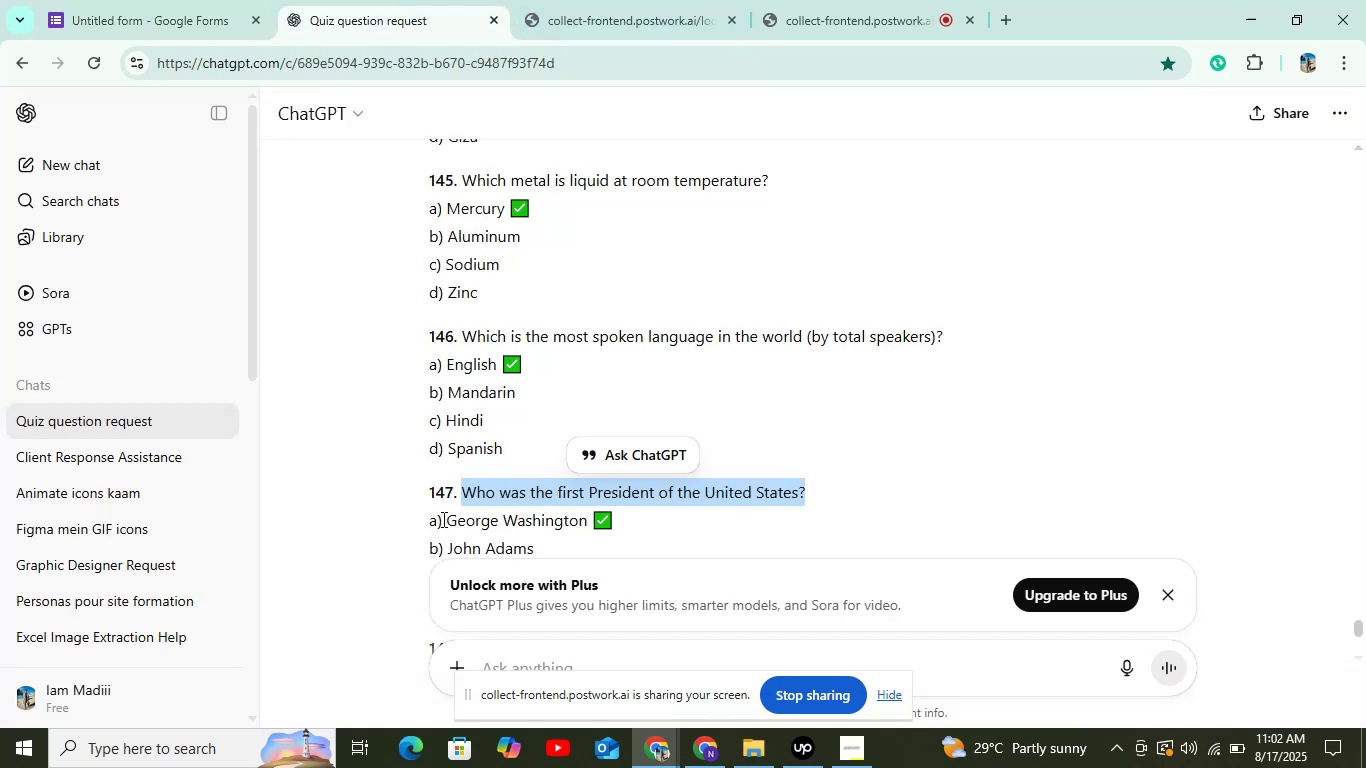 
wait(5.21)
 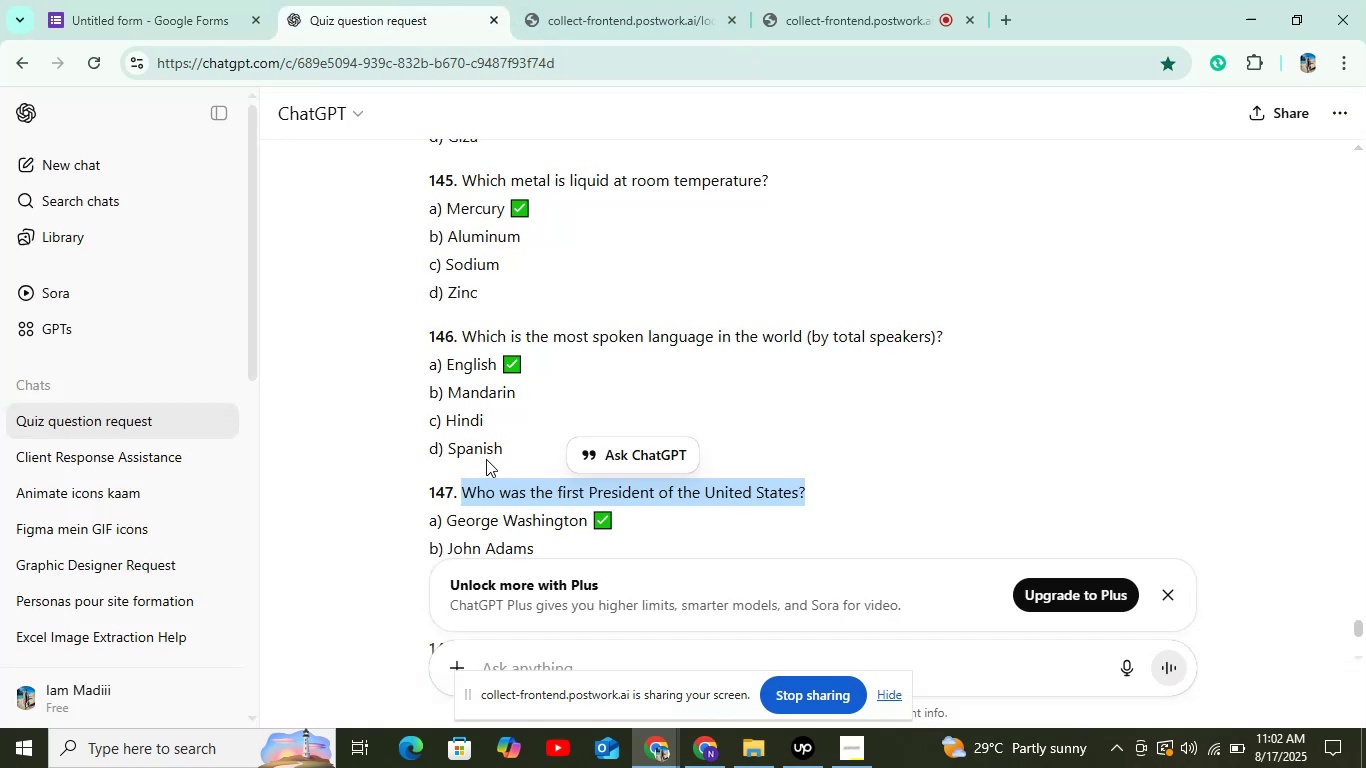 
left_click_drag(start_coordinate=[448, 519], to_coordinate=[587, 509])
 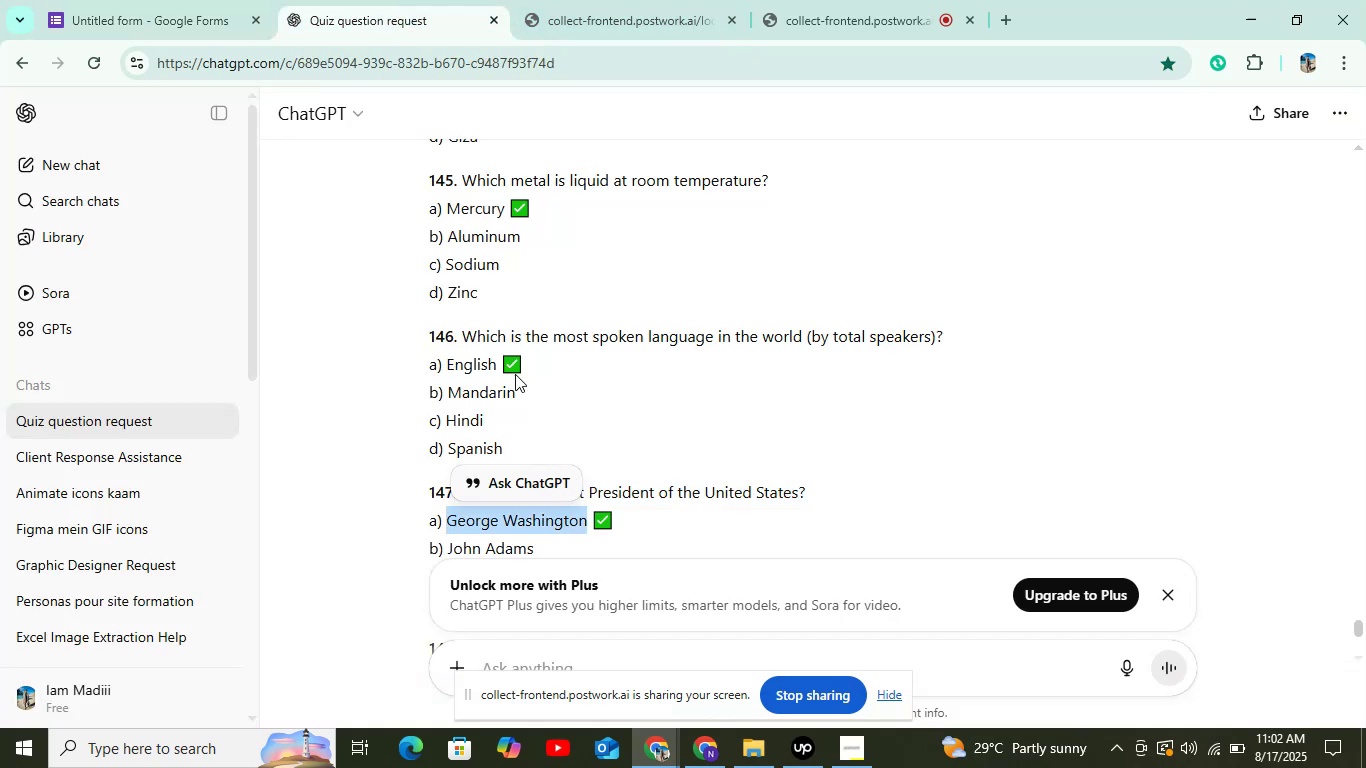 
key(Control+C)
 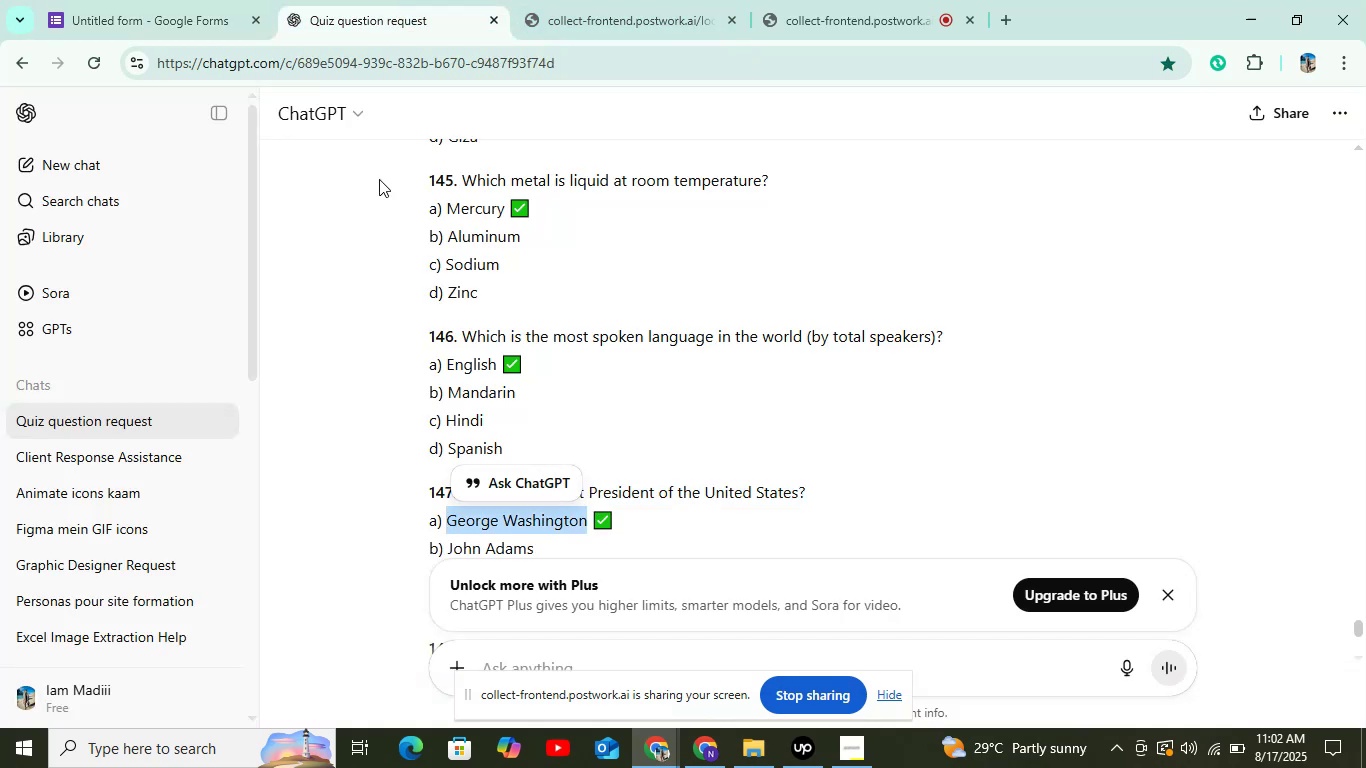 
key(Control+C)
 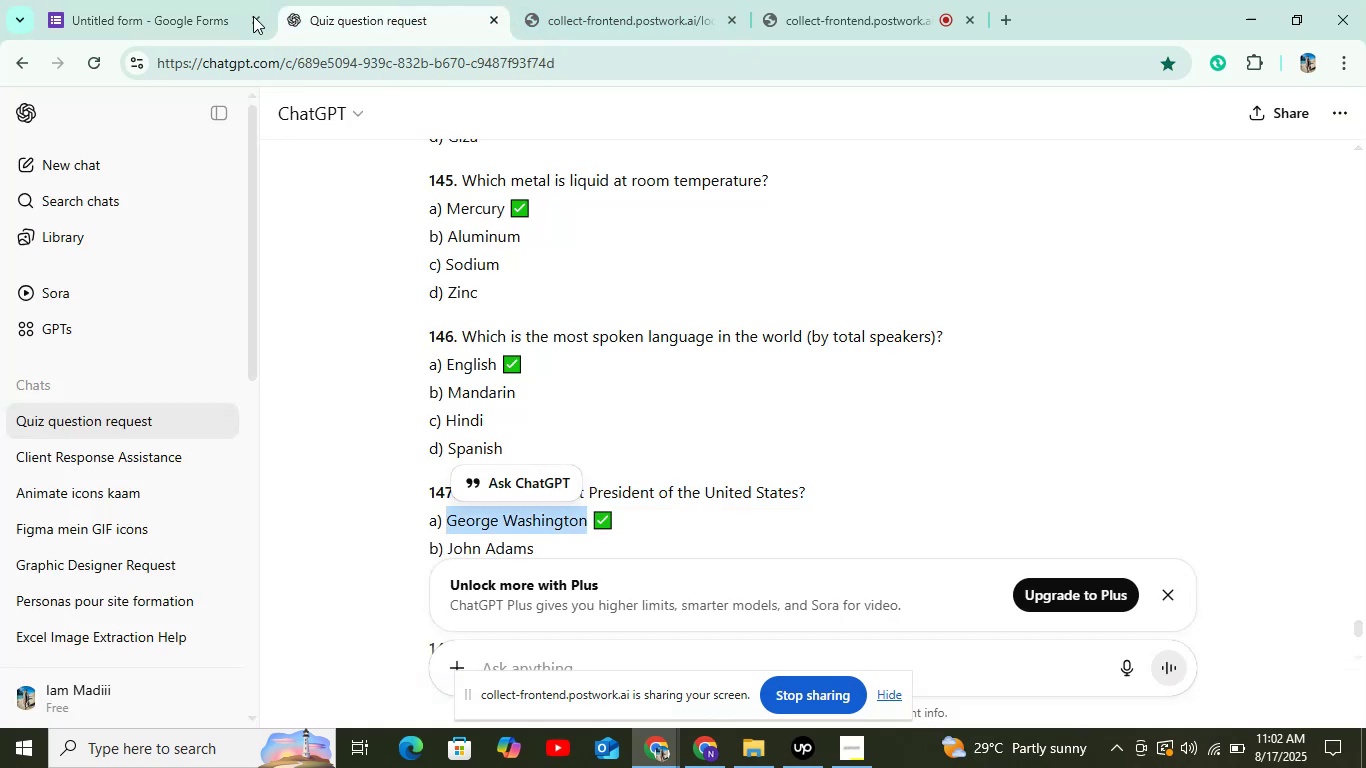 
key(Control+C)
 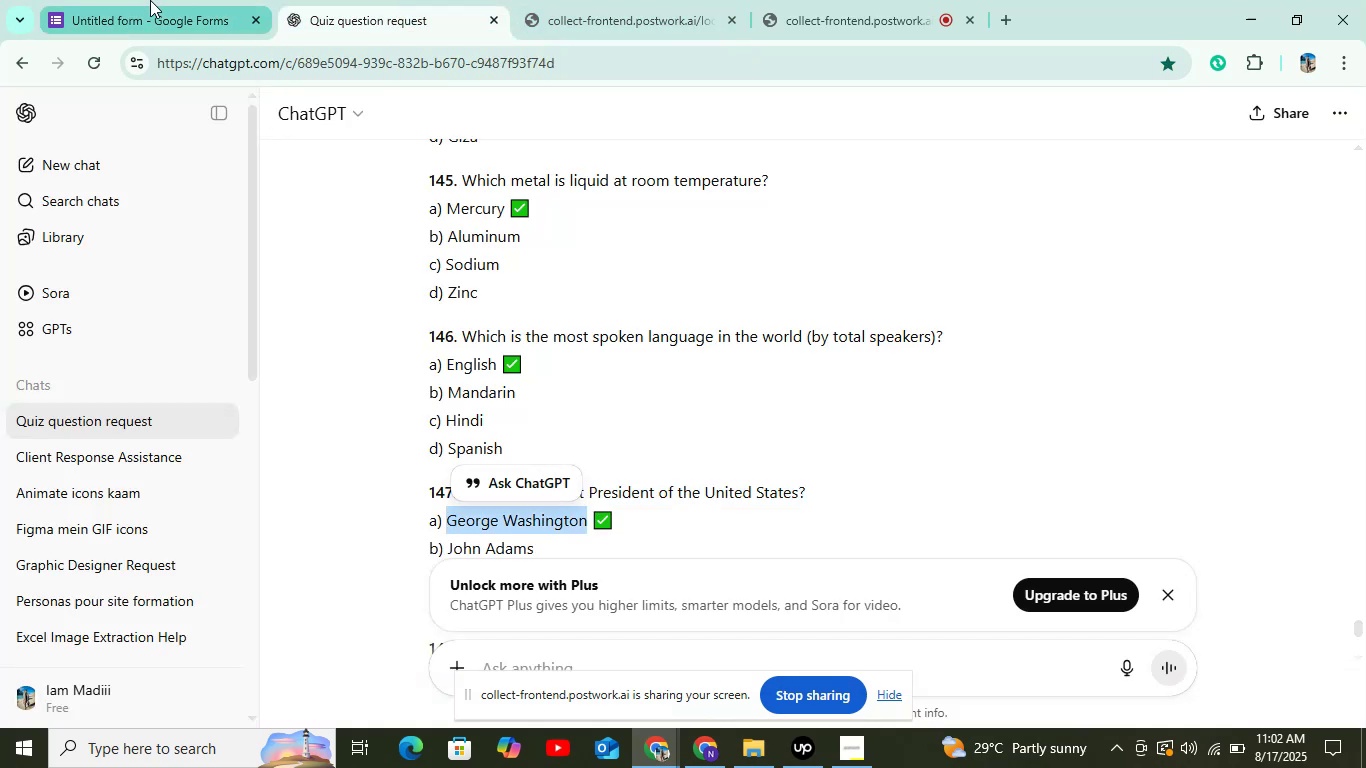 
left_click([150, 0])
 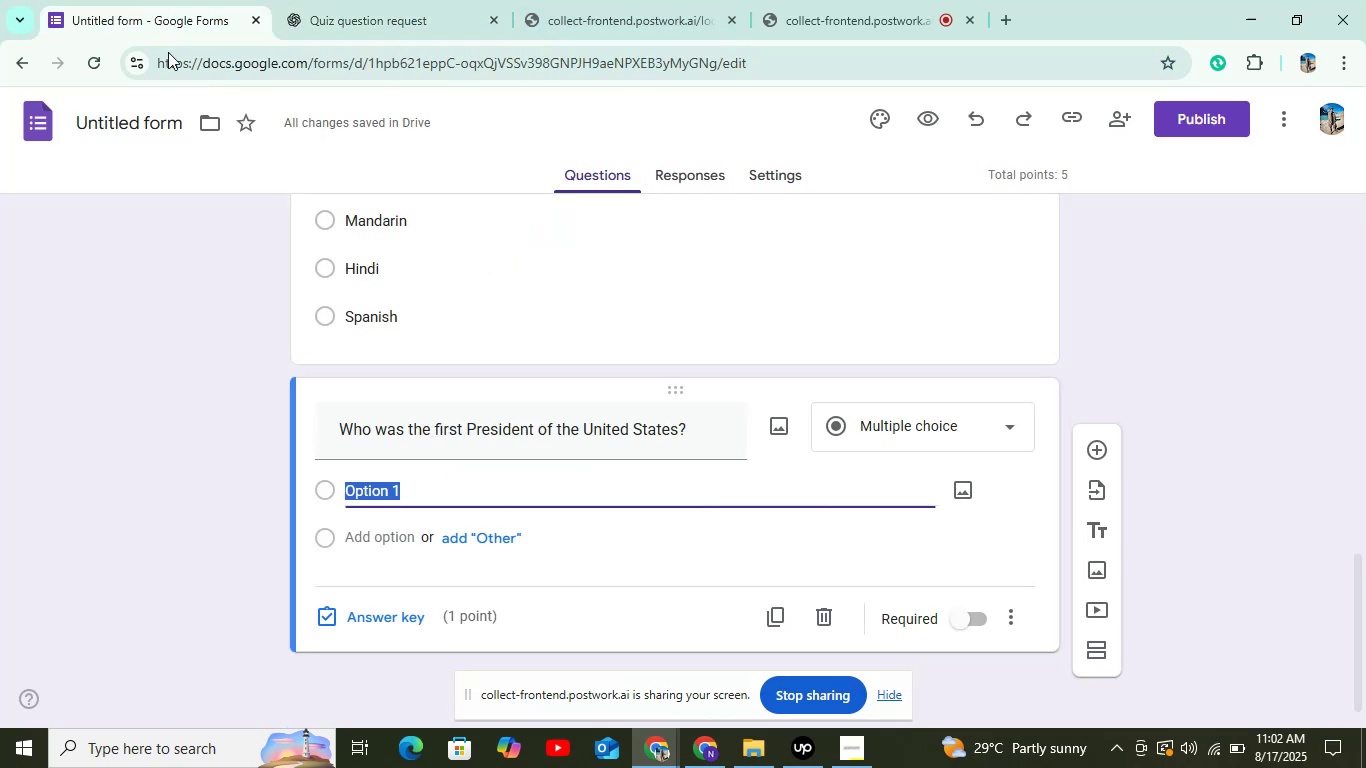 
key(Control+V)
 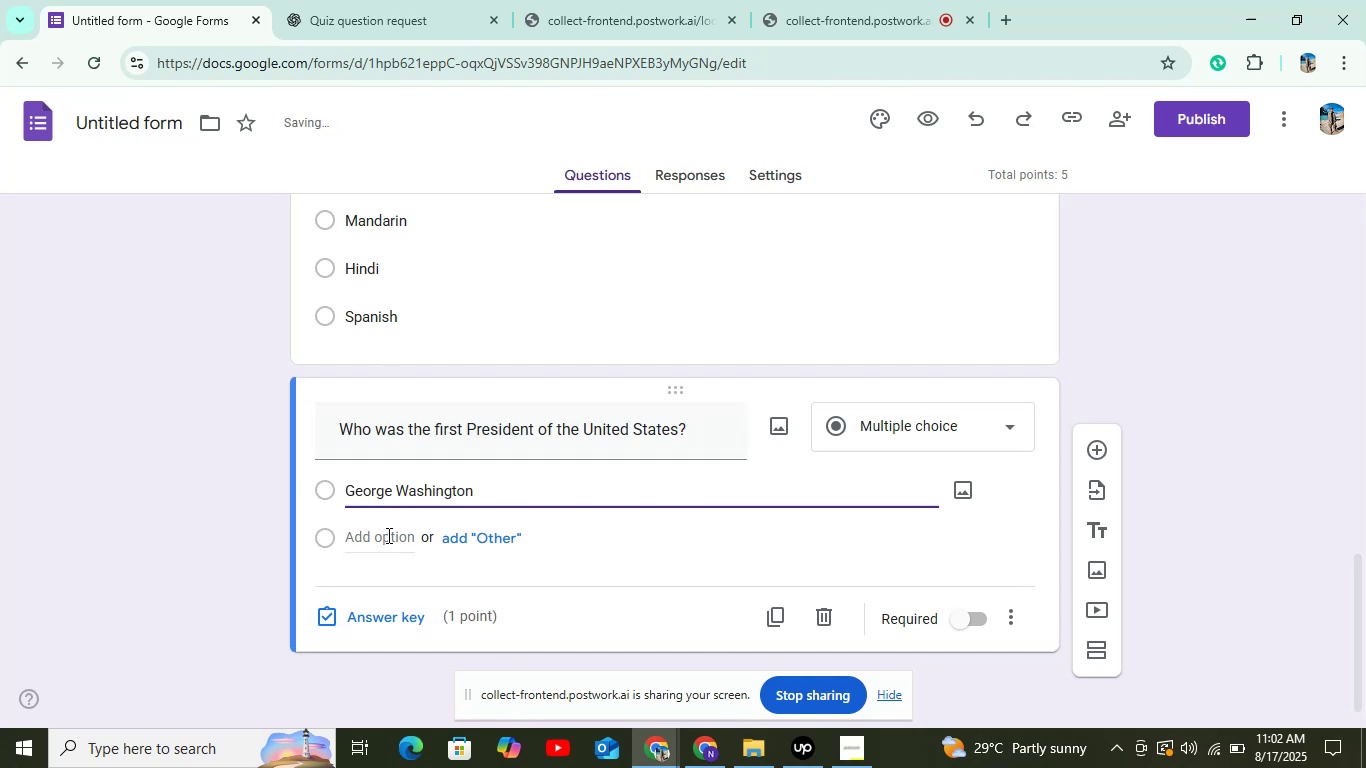 
left_click([387, 535])
 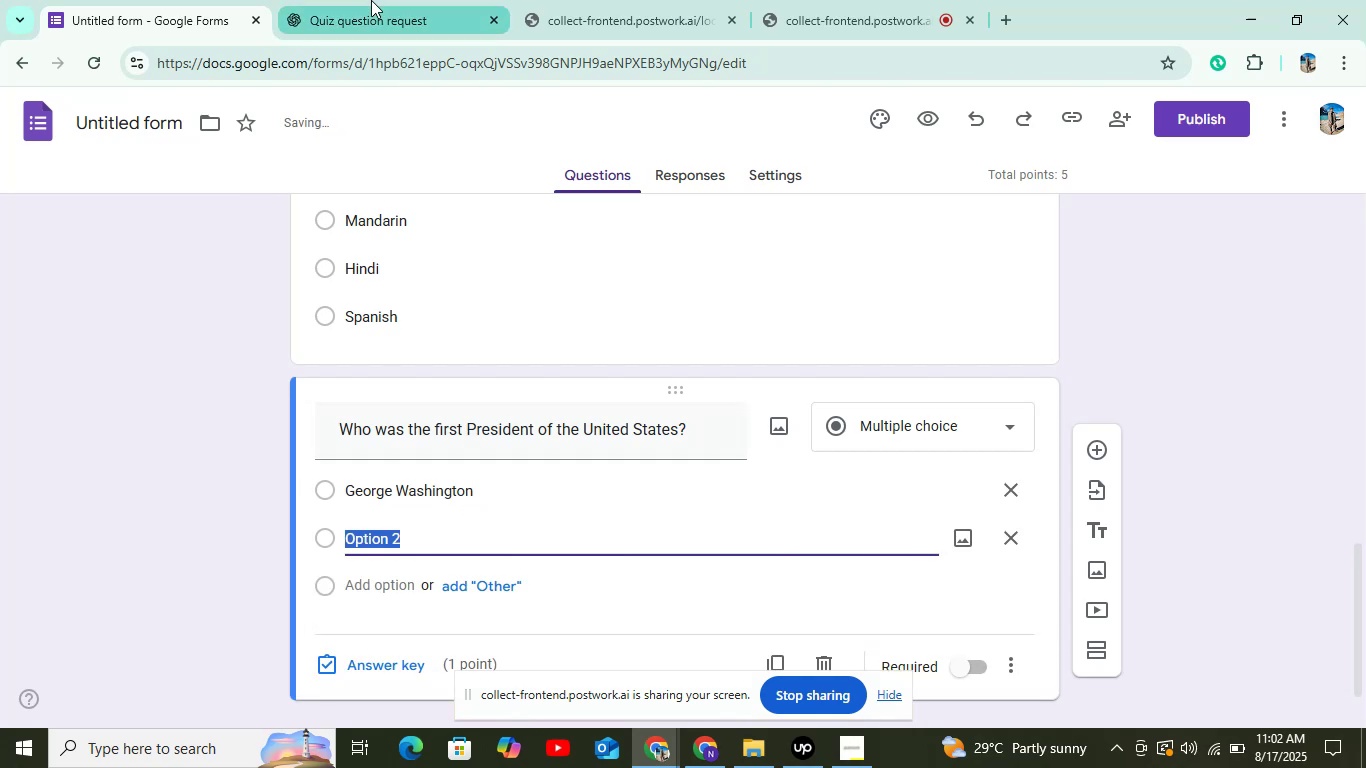 
left_click([371, 0])
 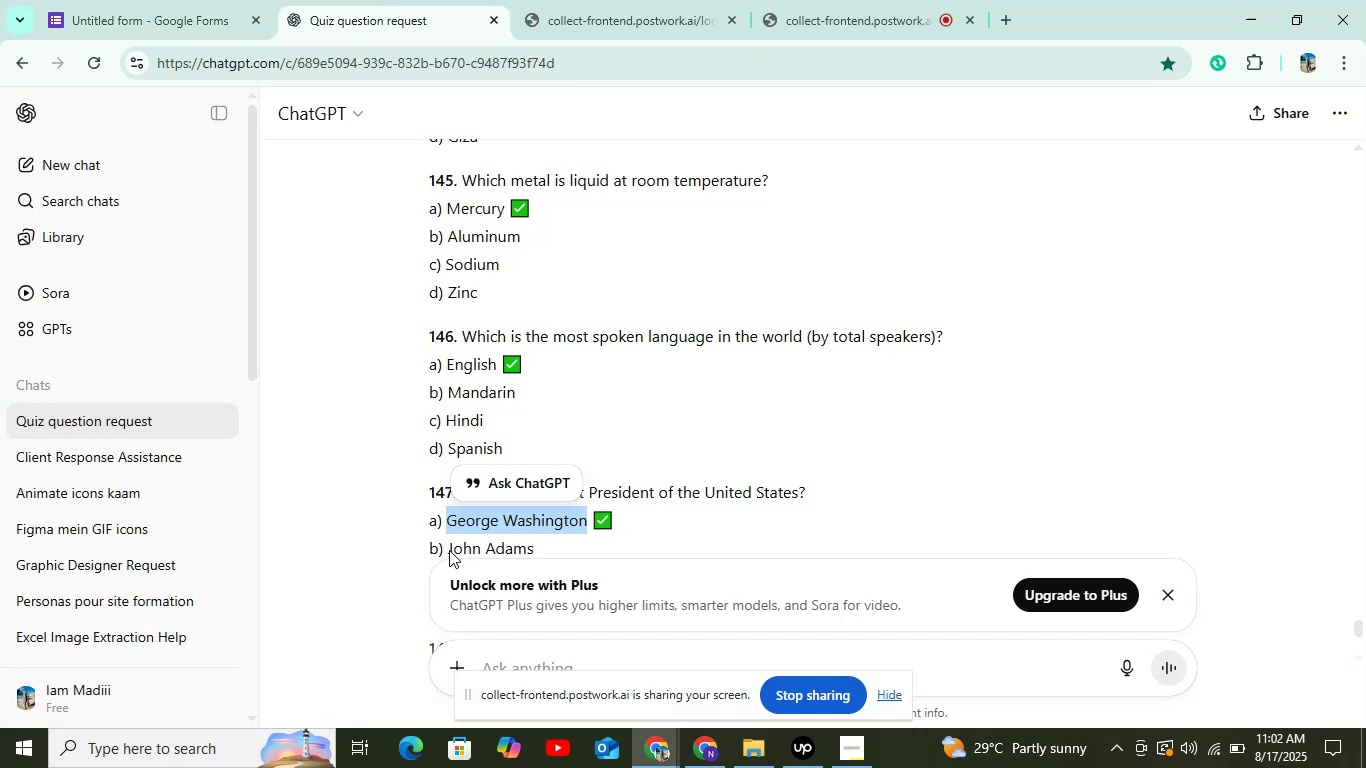 
scroll: coordinate [449, 542], scroll_direction: down, amount: 2.0
 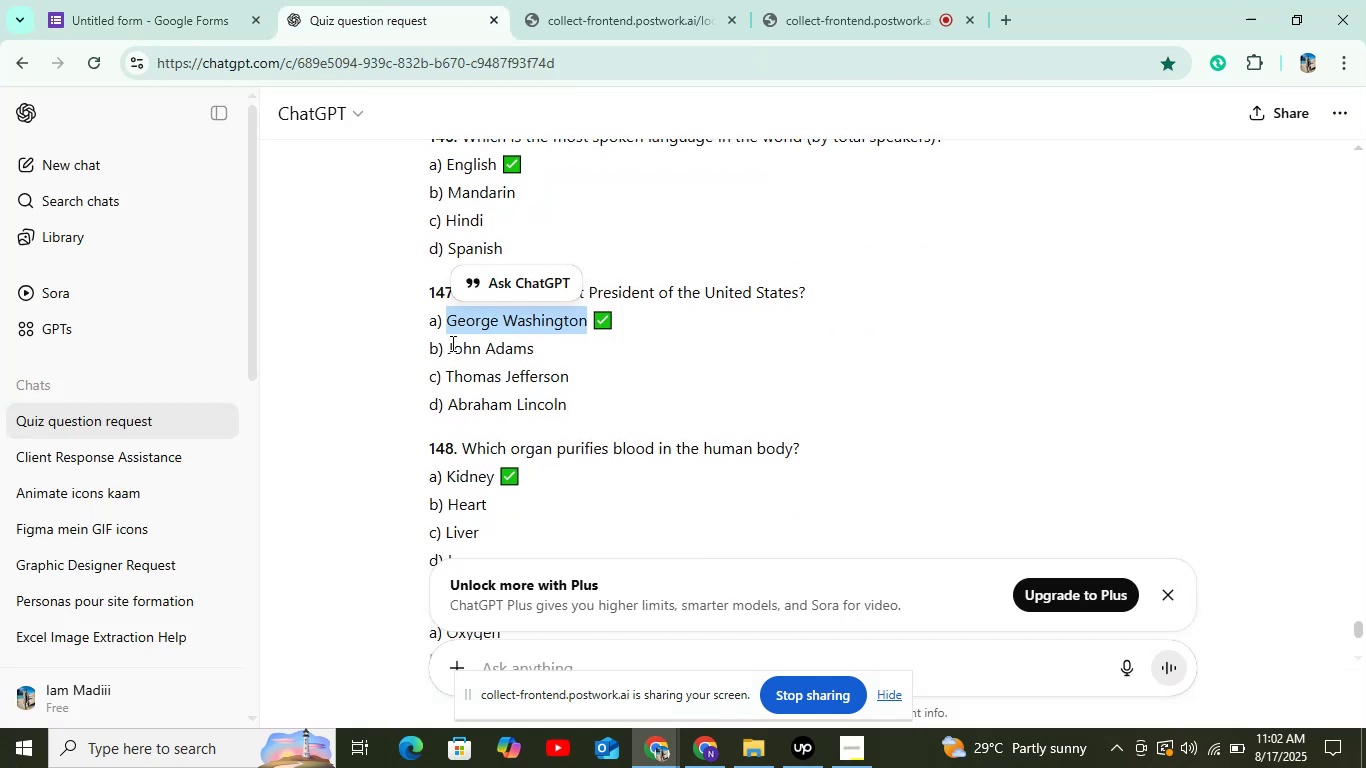 
left_click_drag(start_coordinate=[448, 346], to_coordinate=[599, 345])
 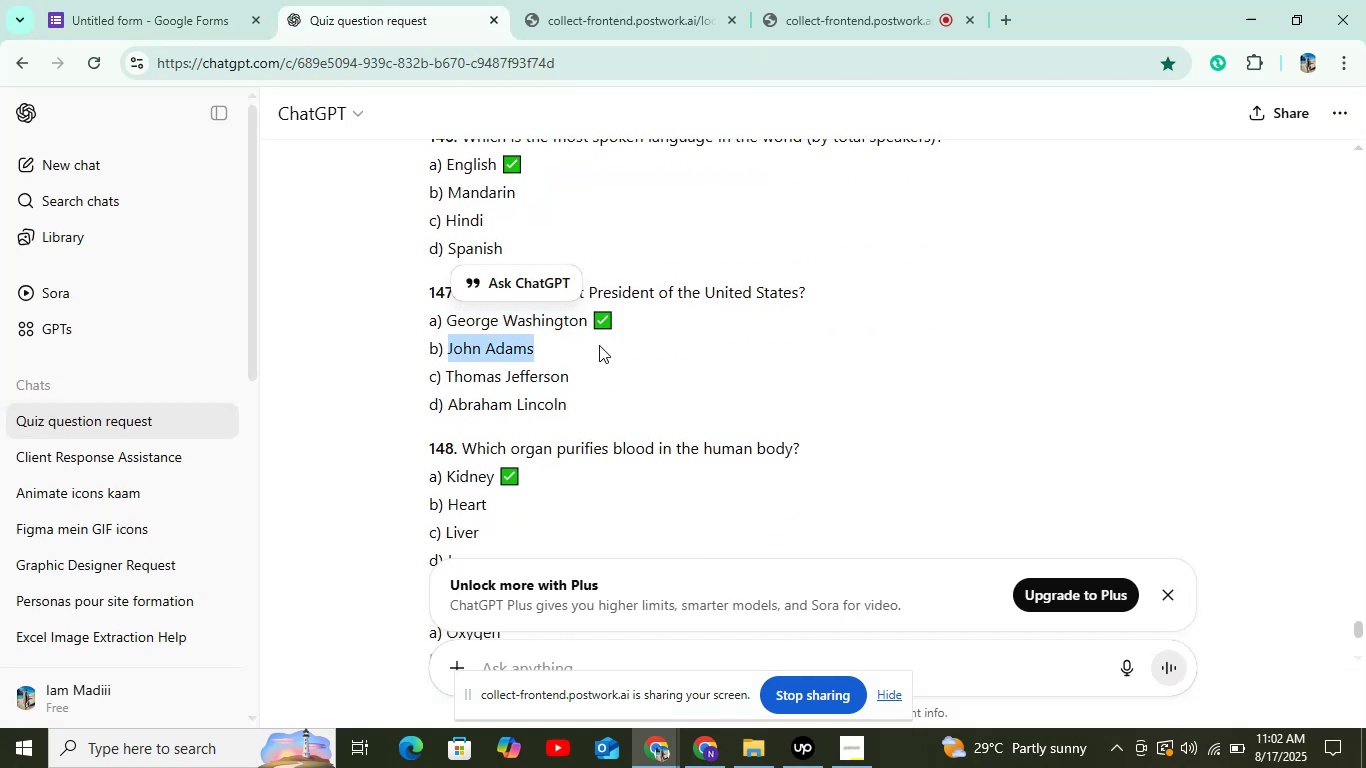 
key(Control+C)
 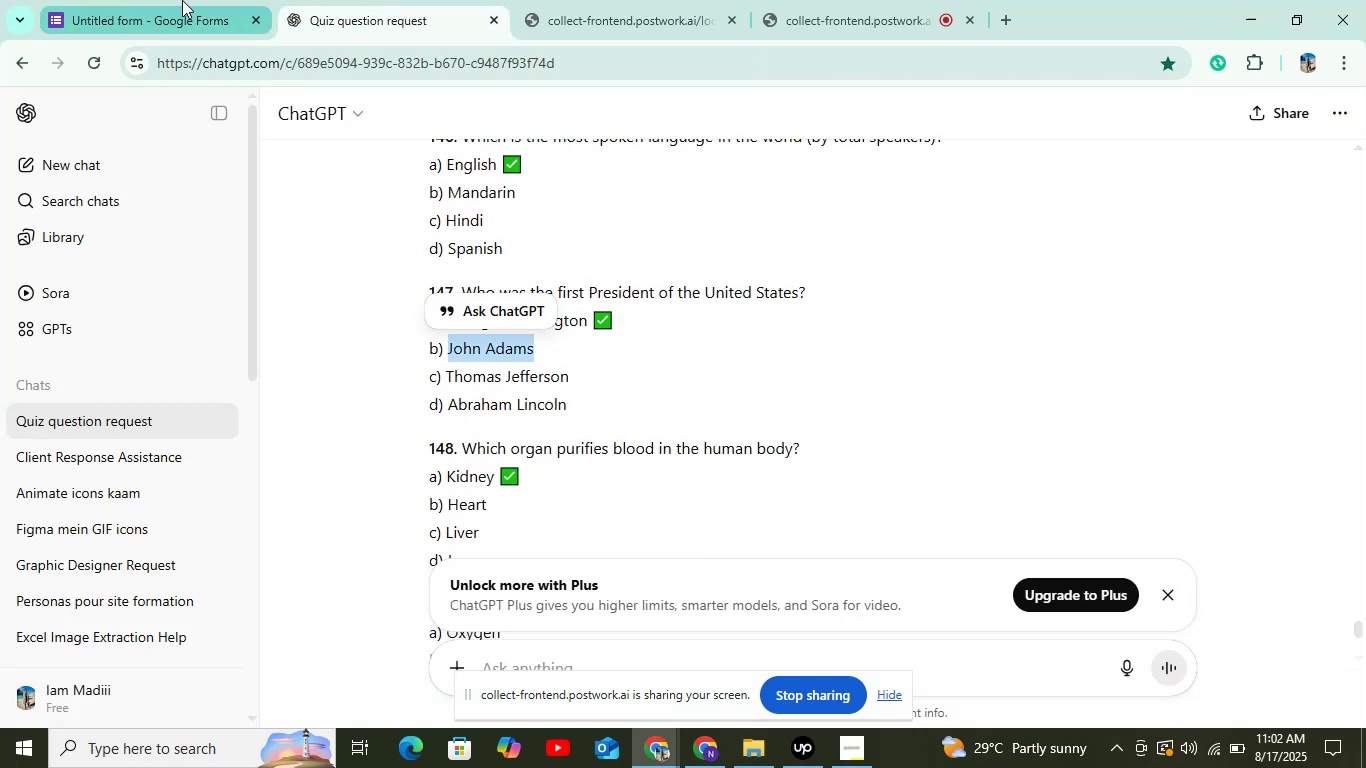 
left_click([182, 1])
 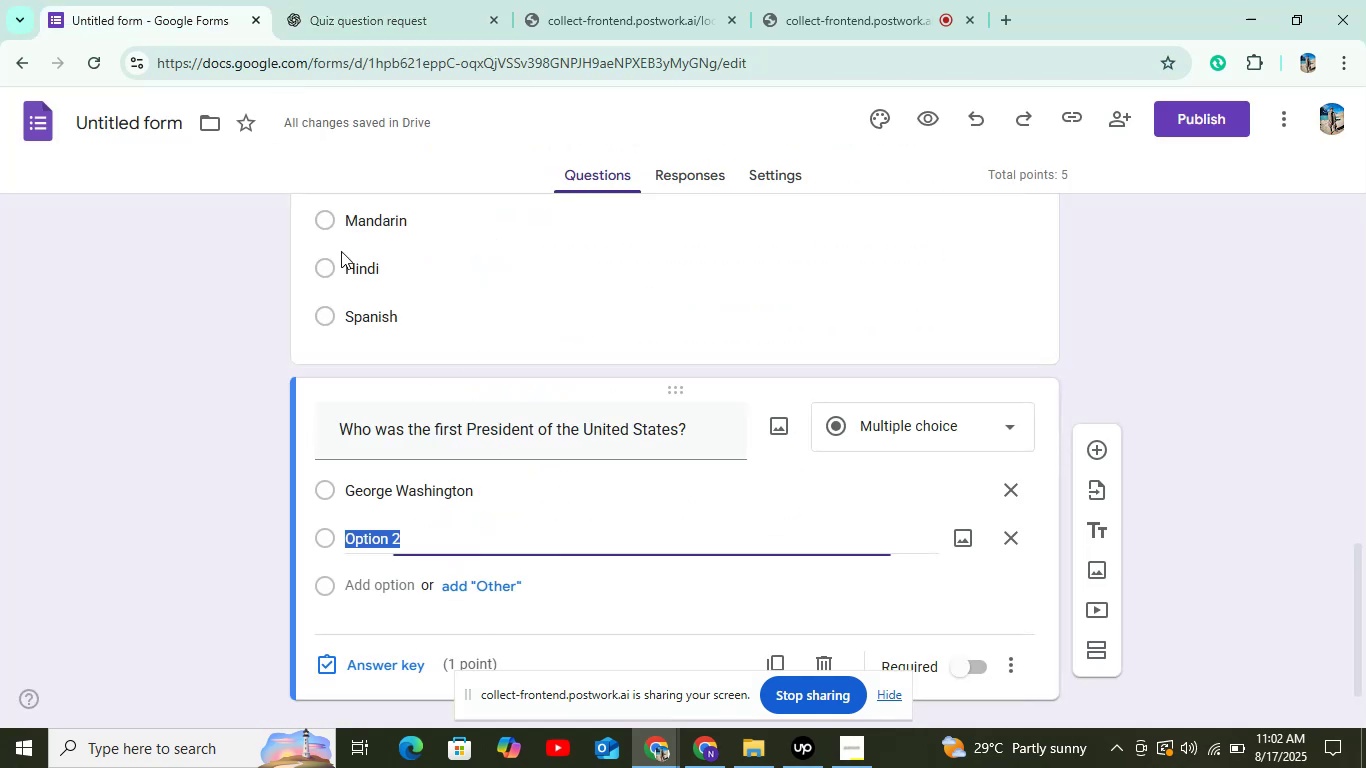 
hold_key(key=ControlLeft, duration=0.8)
 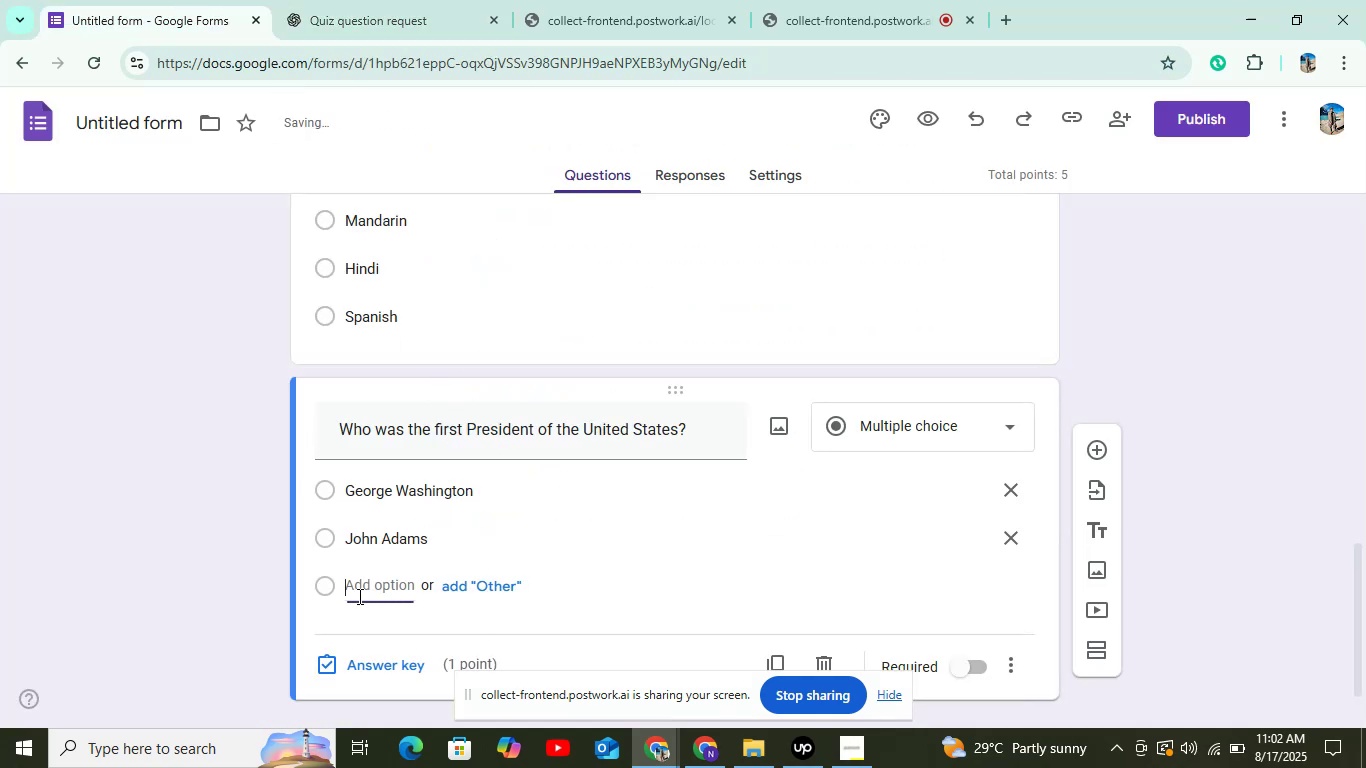 
hold_key(key=V, duration=0.39)
 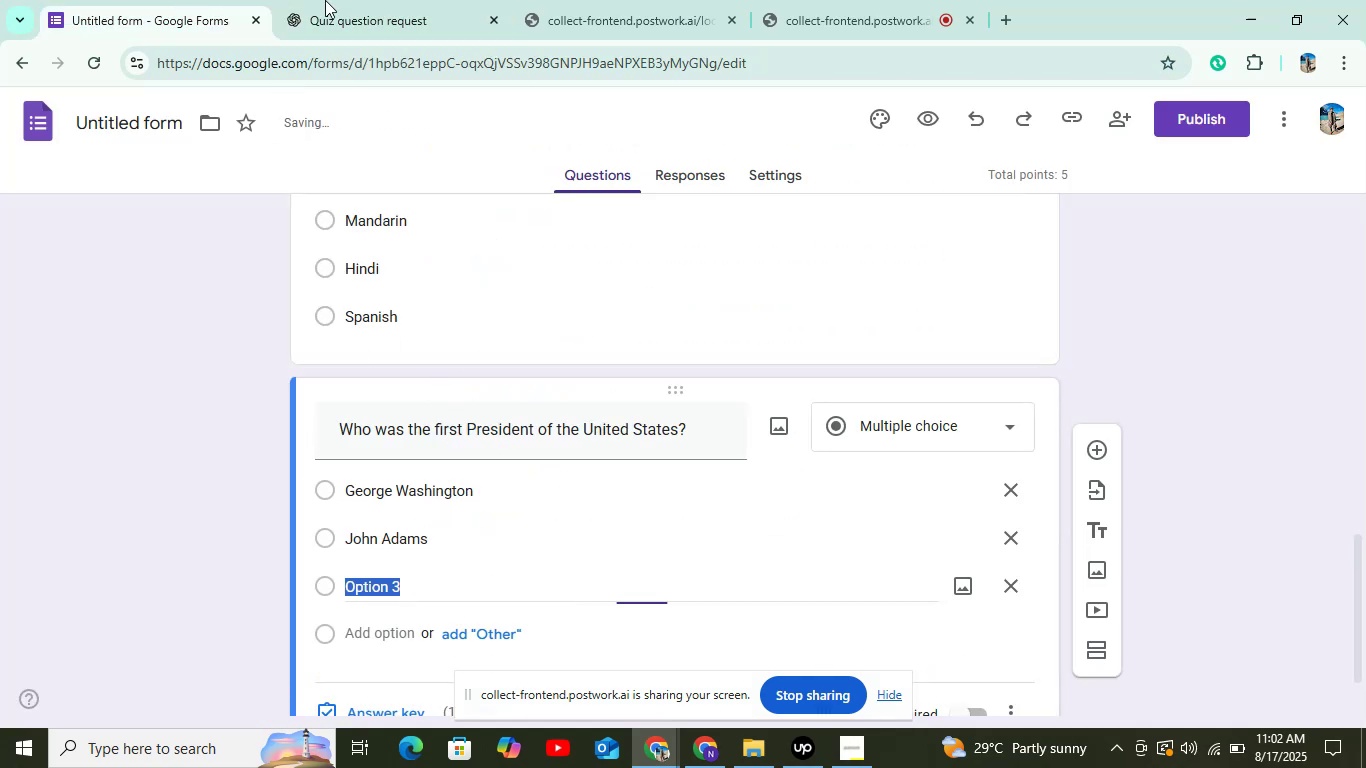 
left_click([321, 1])
 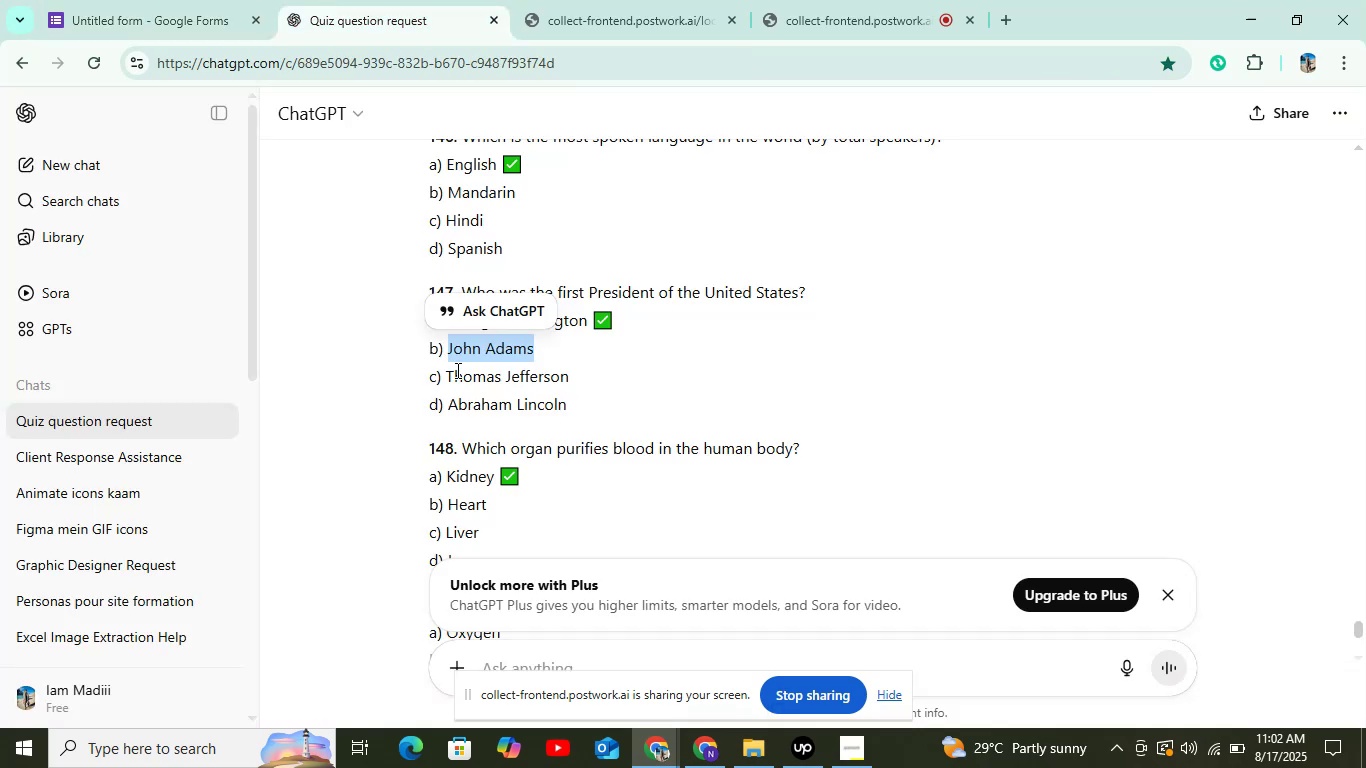 
left_click_drag(start_coordinate=[449, 380], to_coordinate=[646, 382])
 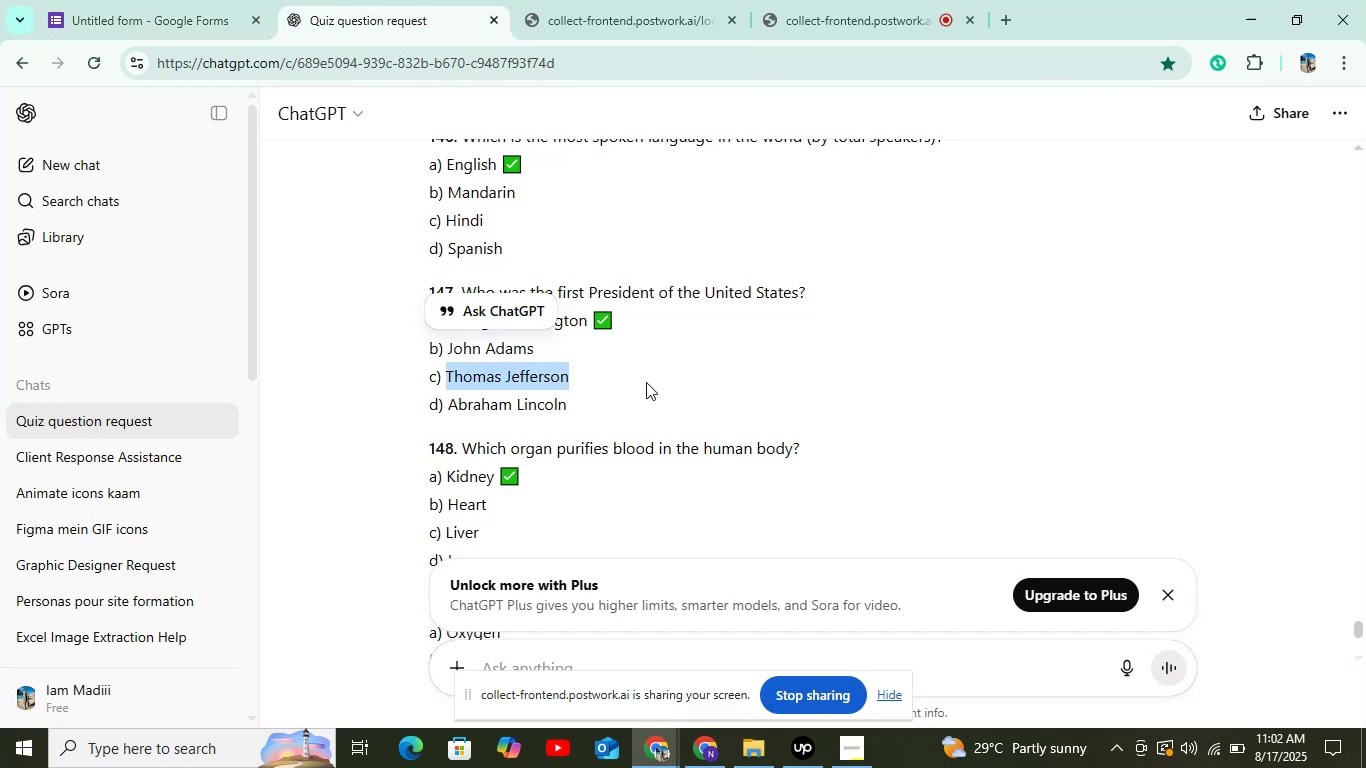 
hold_key(key=ControlLeft, duration=0.79)
 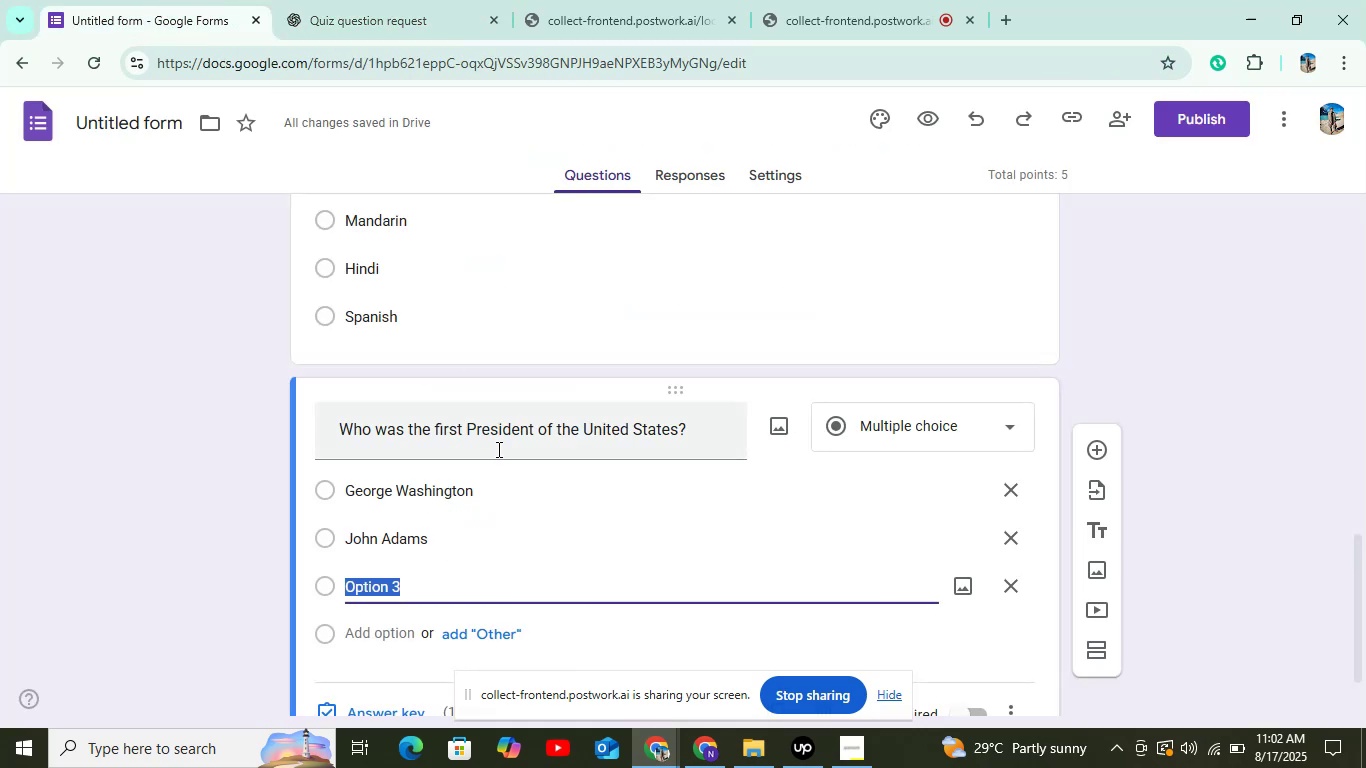 
hold_key(key=C, duration=0.34)
 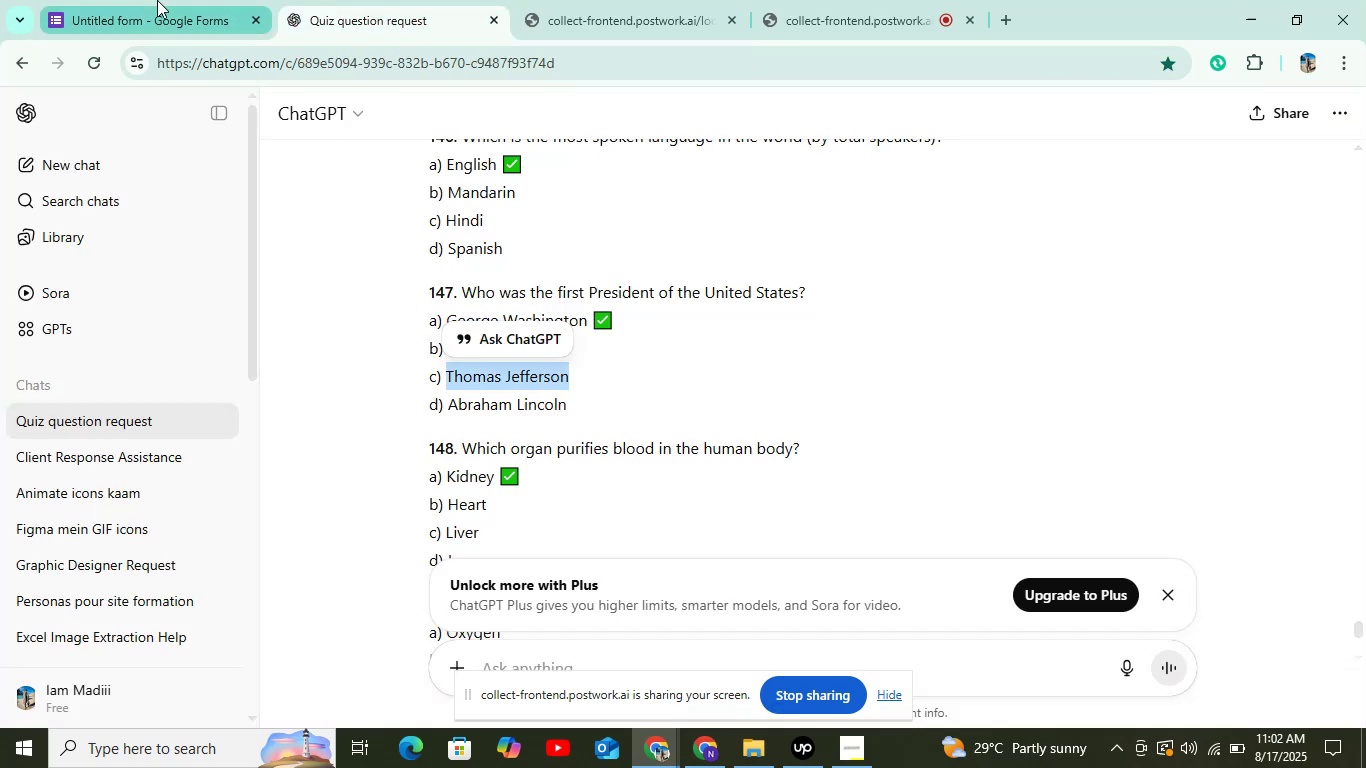 
left_click([157, 0])
 